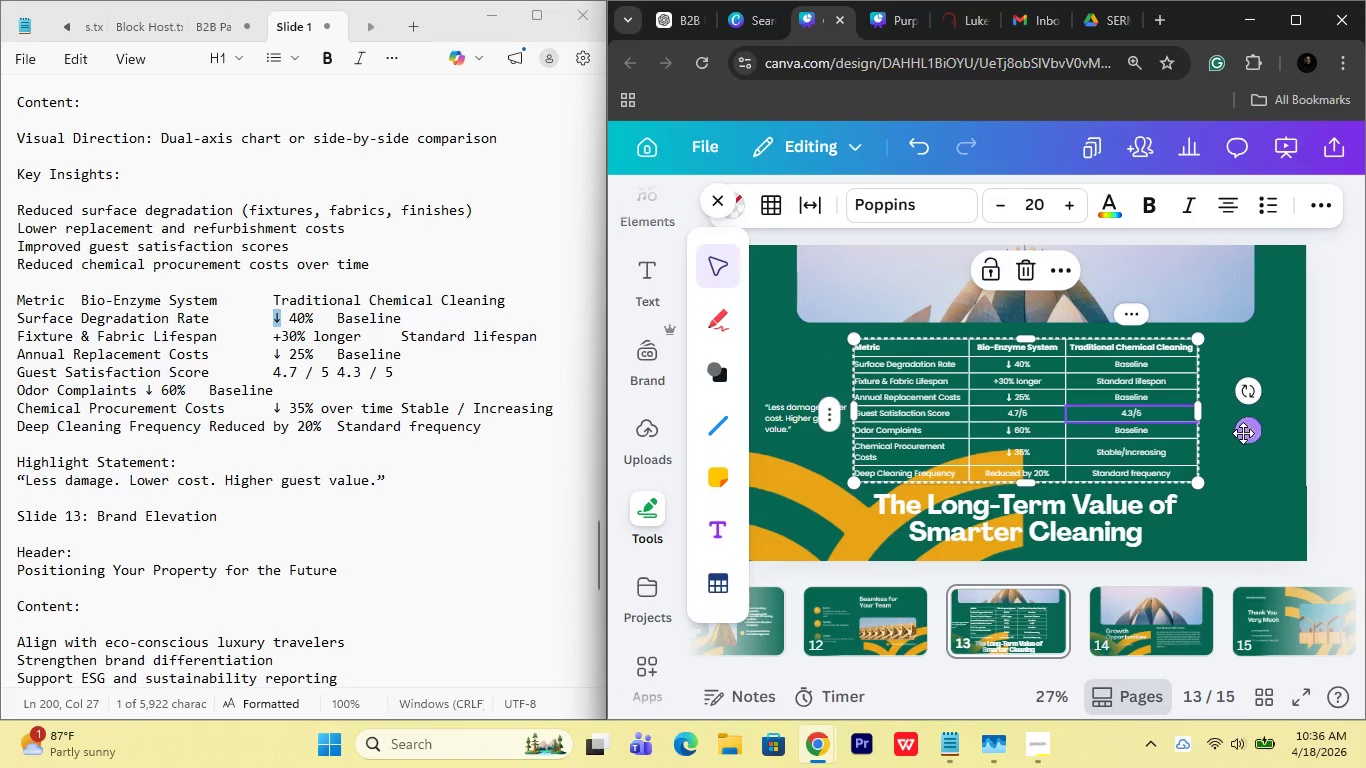 
left_click([1243, 433])
 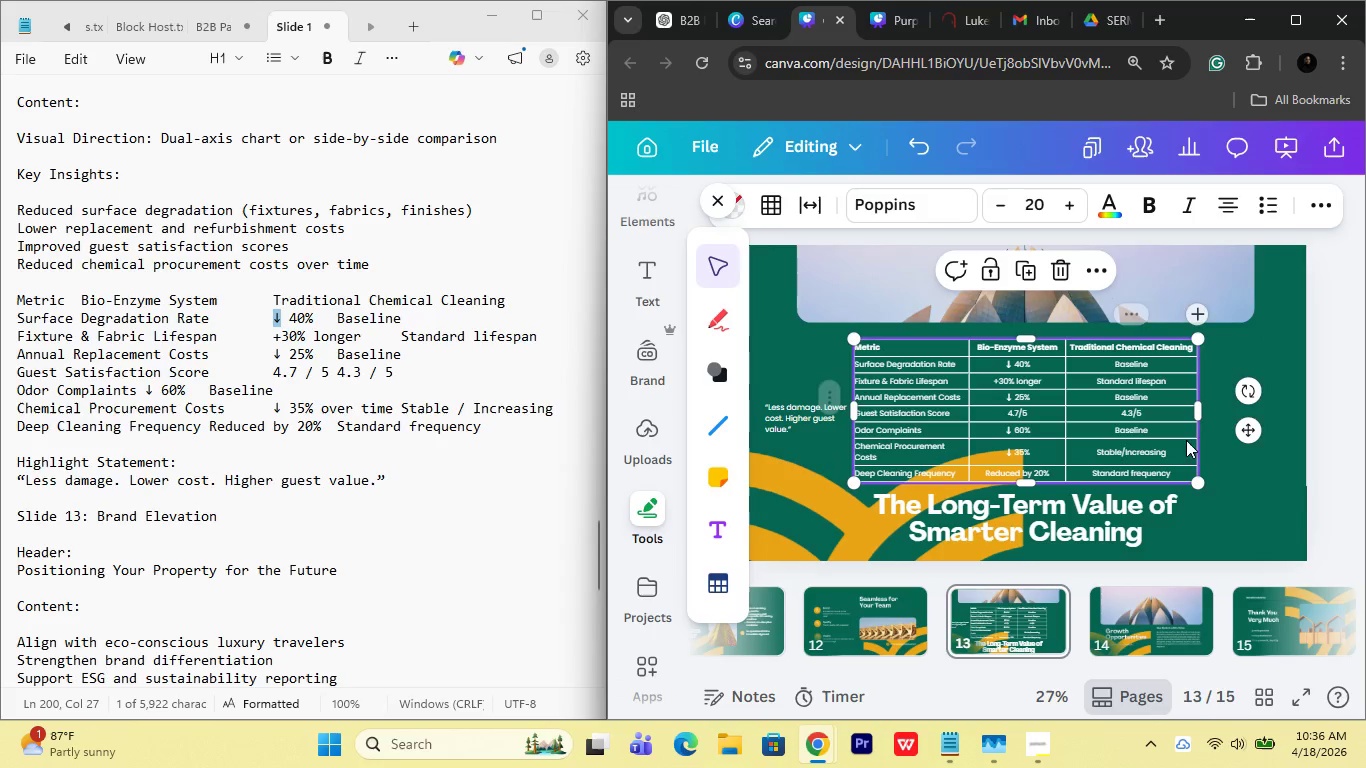 
wait(7.64)
 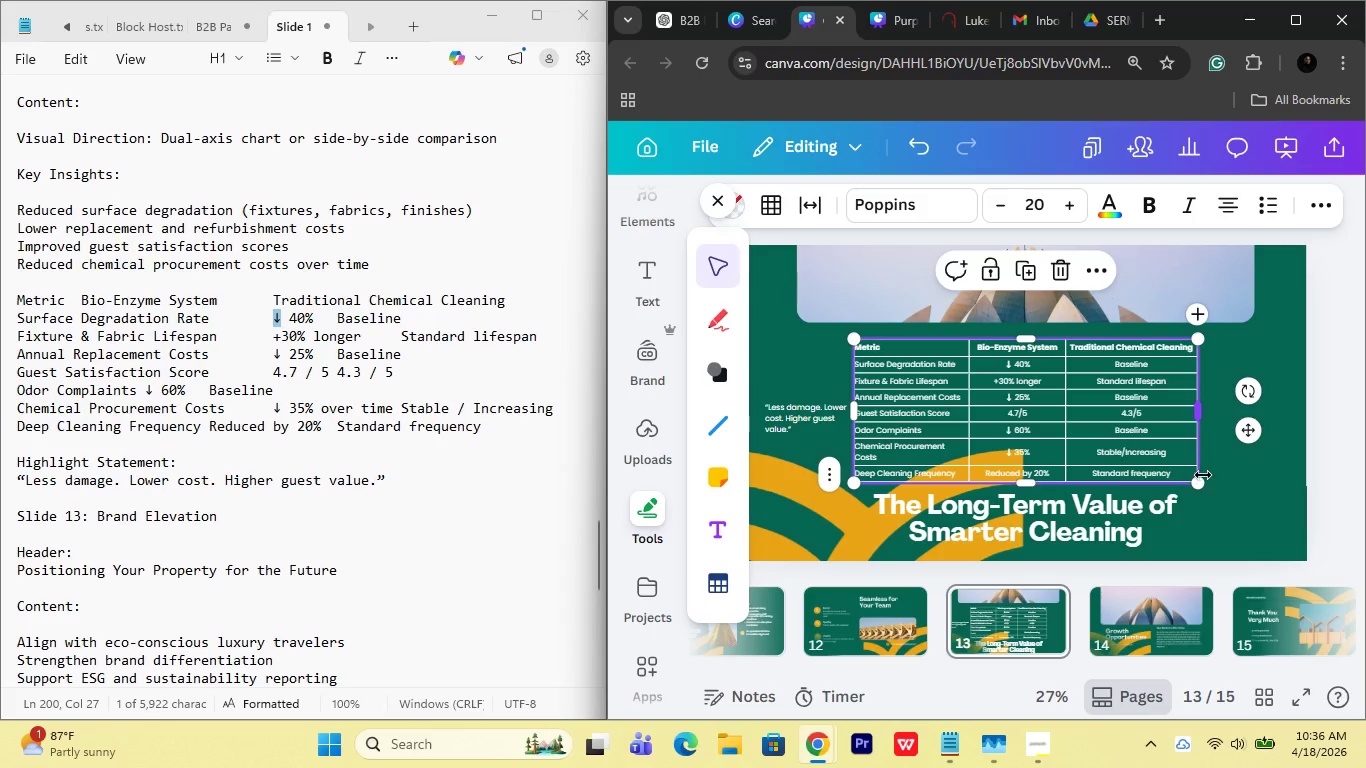 
left_click([811, 218])
 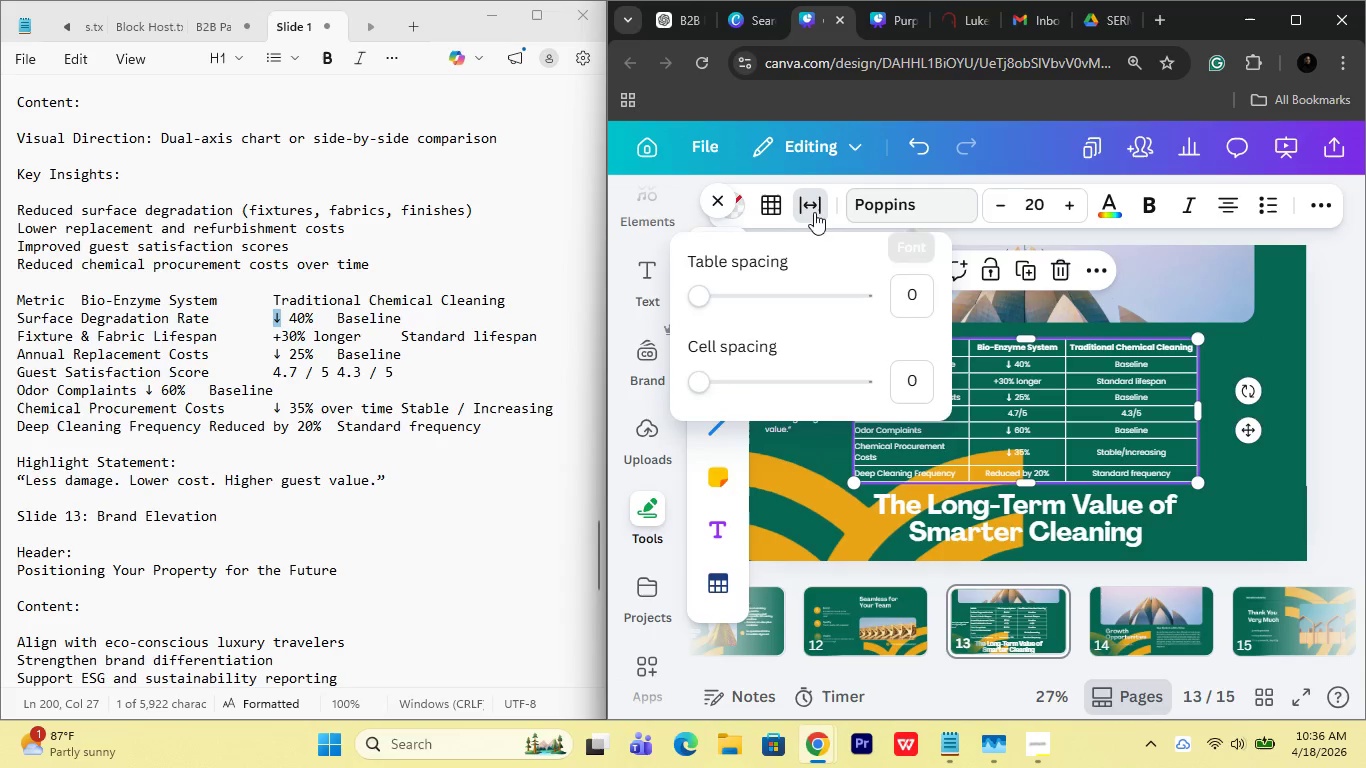 
left_click([760, 216])
 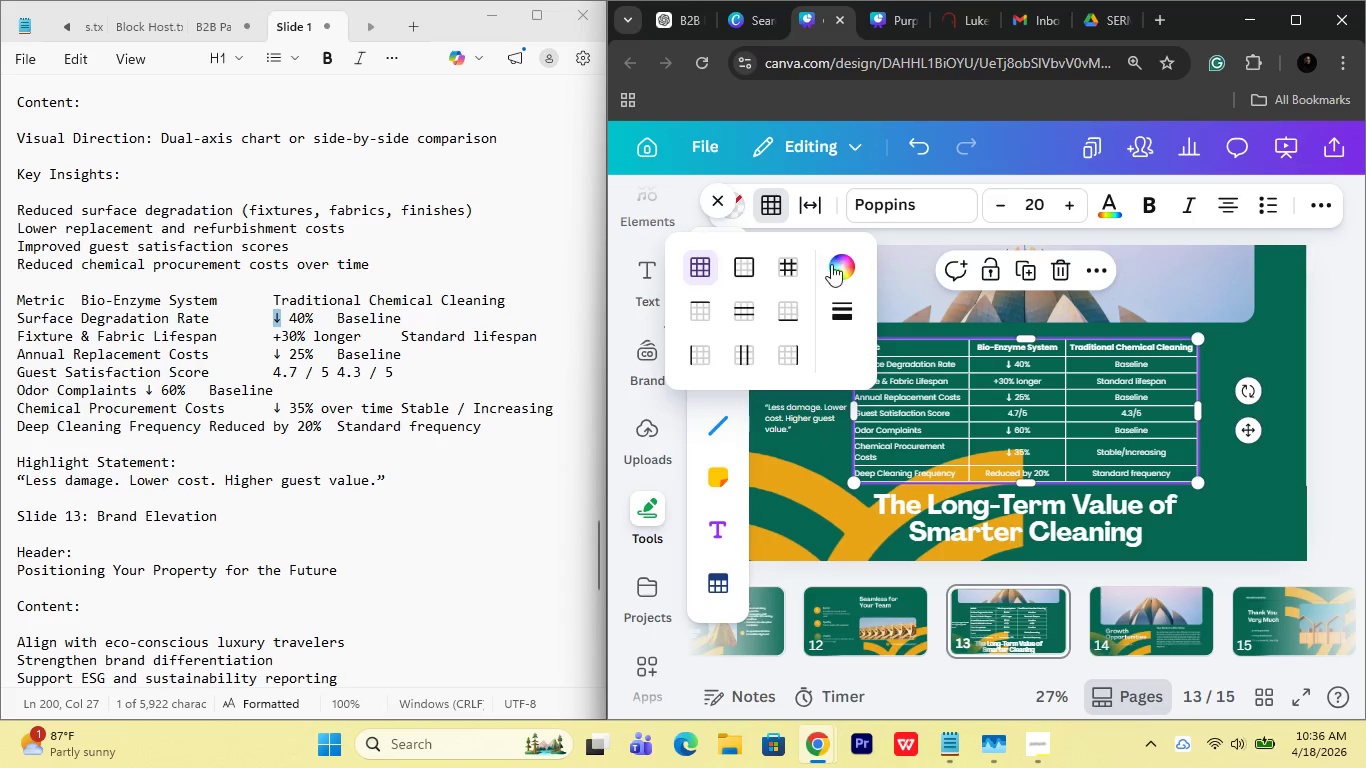 
left_click([840, 295])
 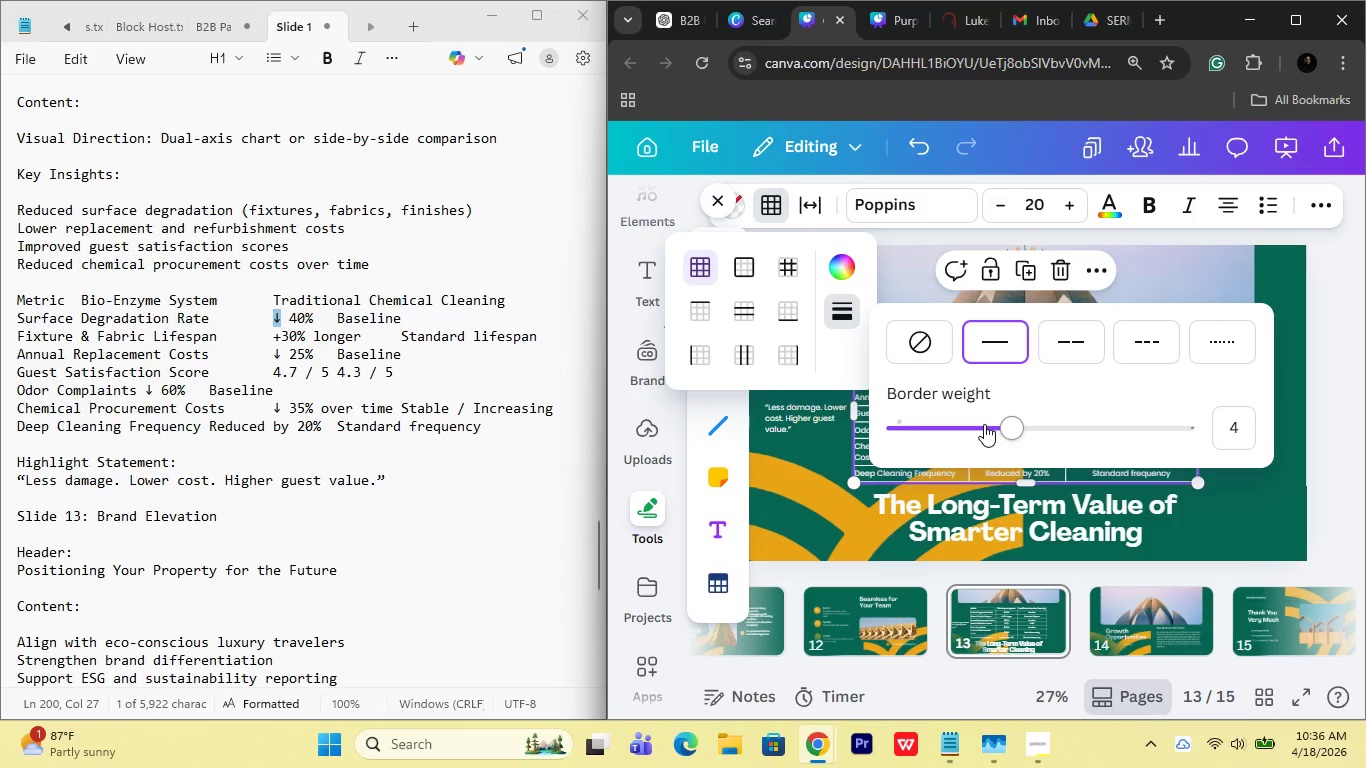 
left_click_drag(start_coordinate=[984, 424], to_coordinate=[959, 422])
 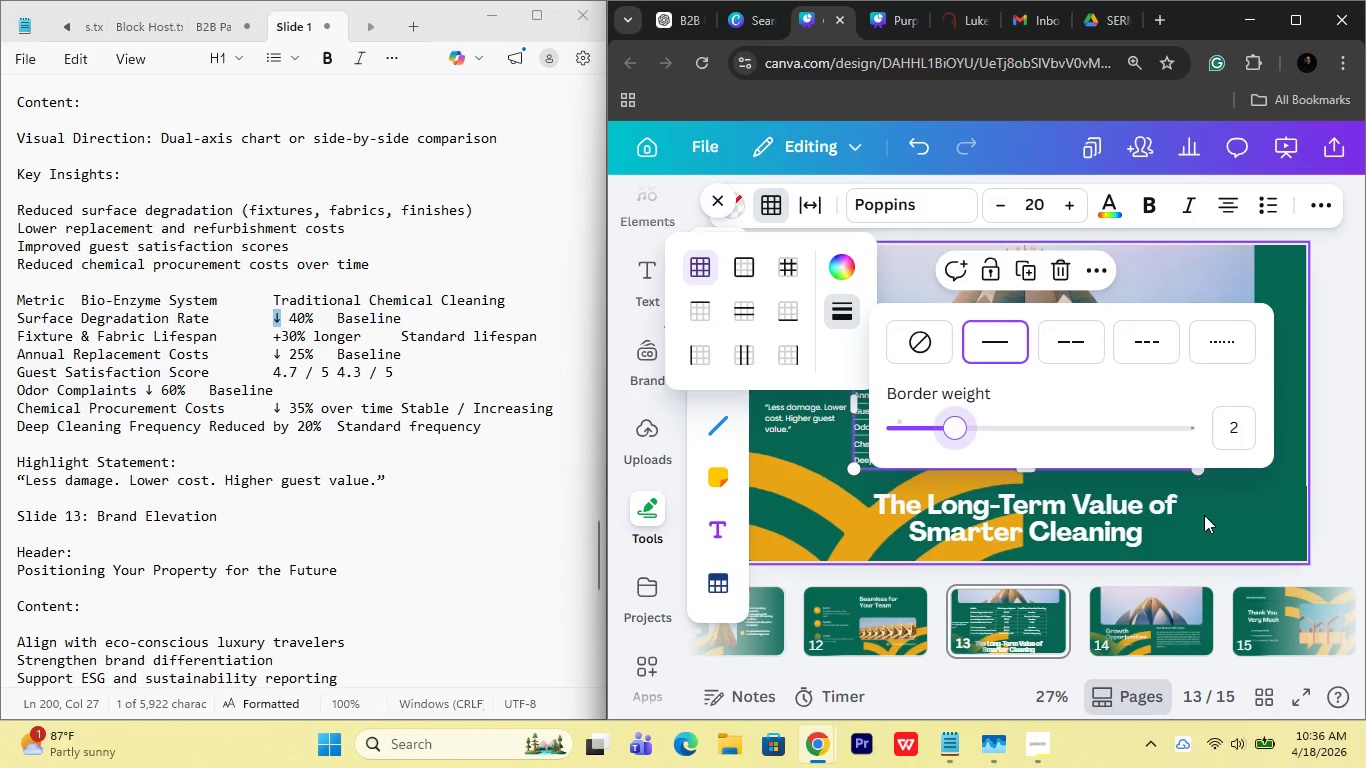 
left_click([1204, 515])
 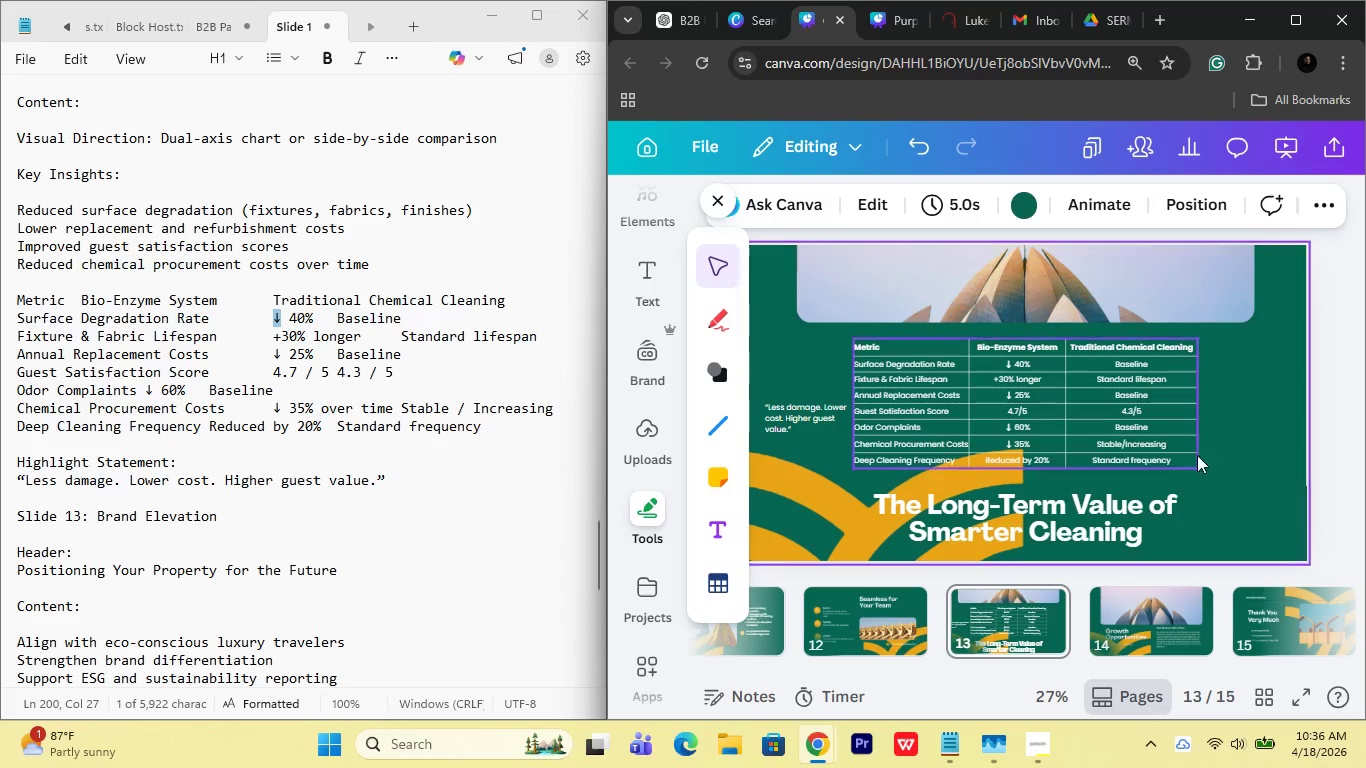 
left_click([1197, 456])
 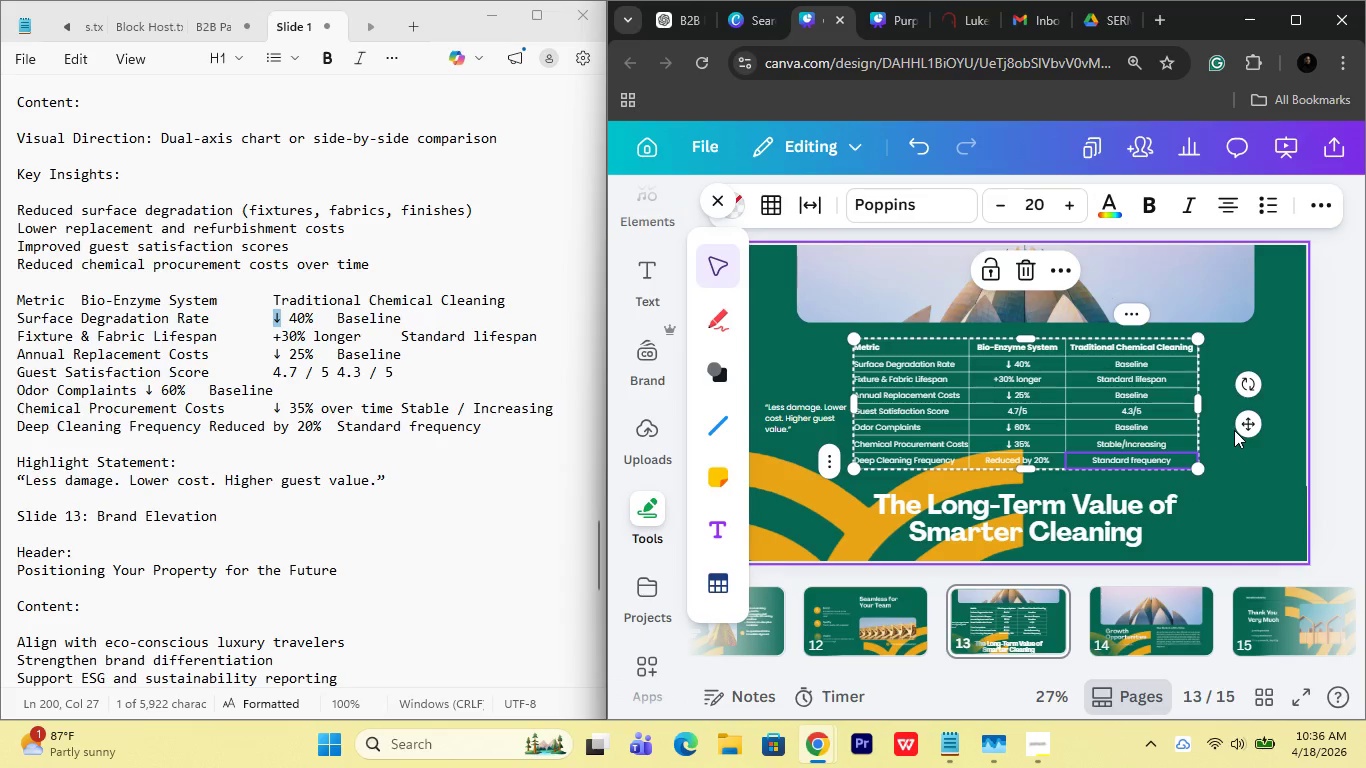 
double_click([1239, 426])
 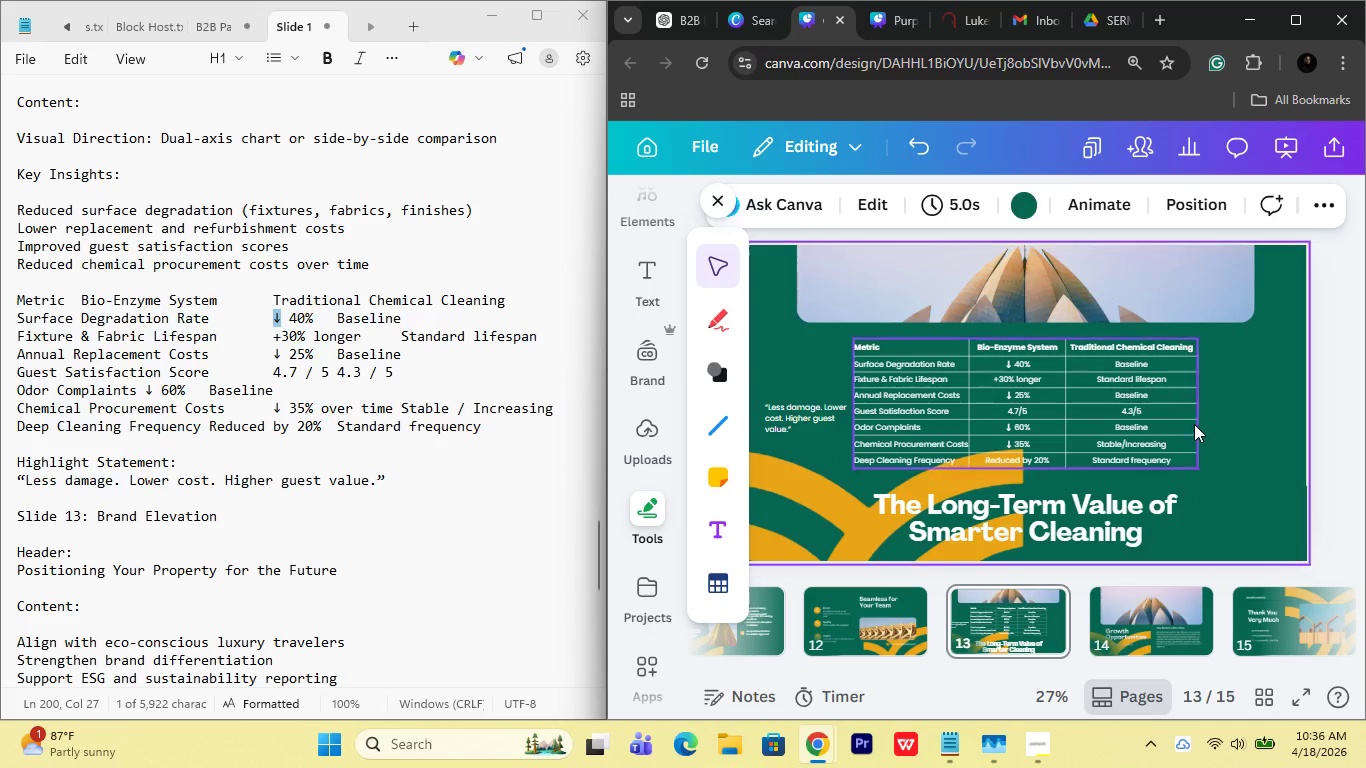 
left_click([1194, 424])
 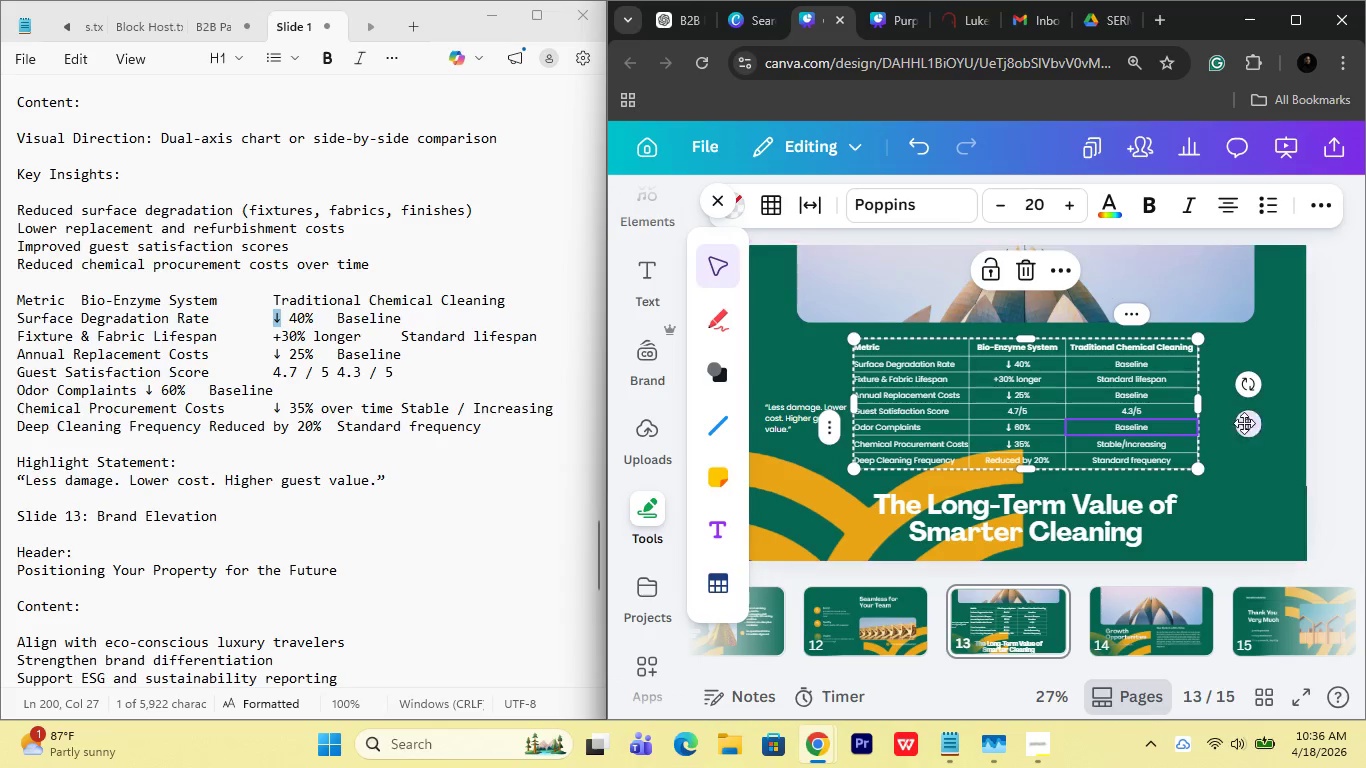 
left_click([1249, 424])
 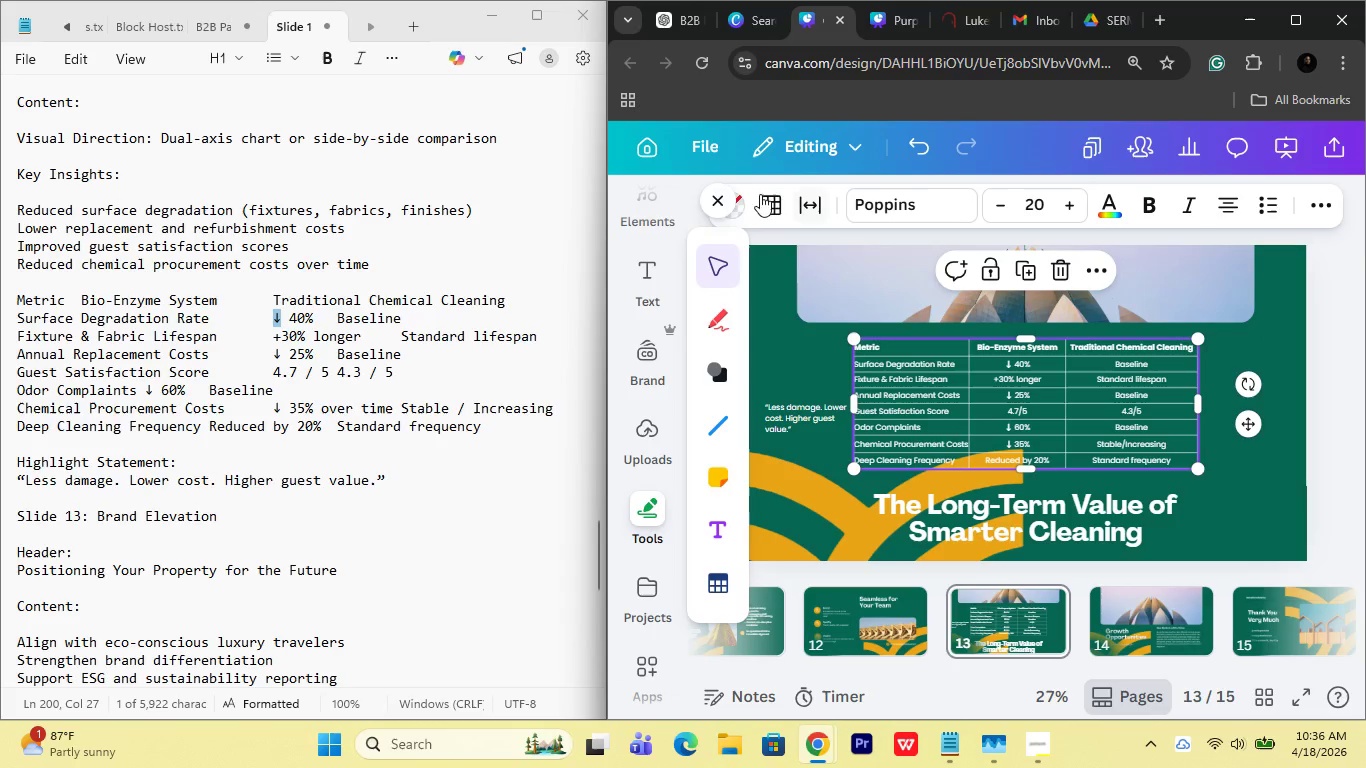 
left_click([761, 199])
 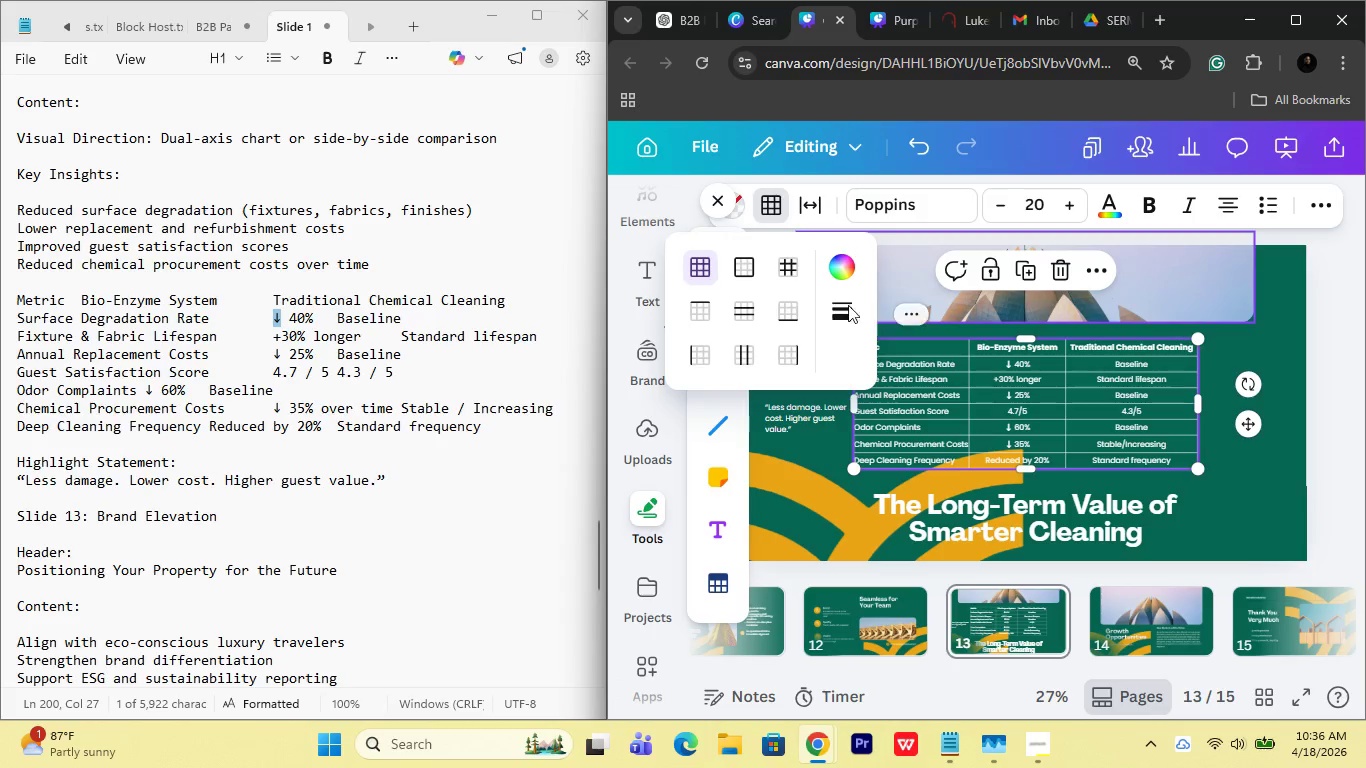 
left_click([834, 305])
 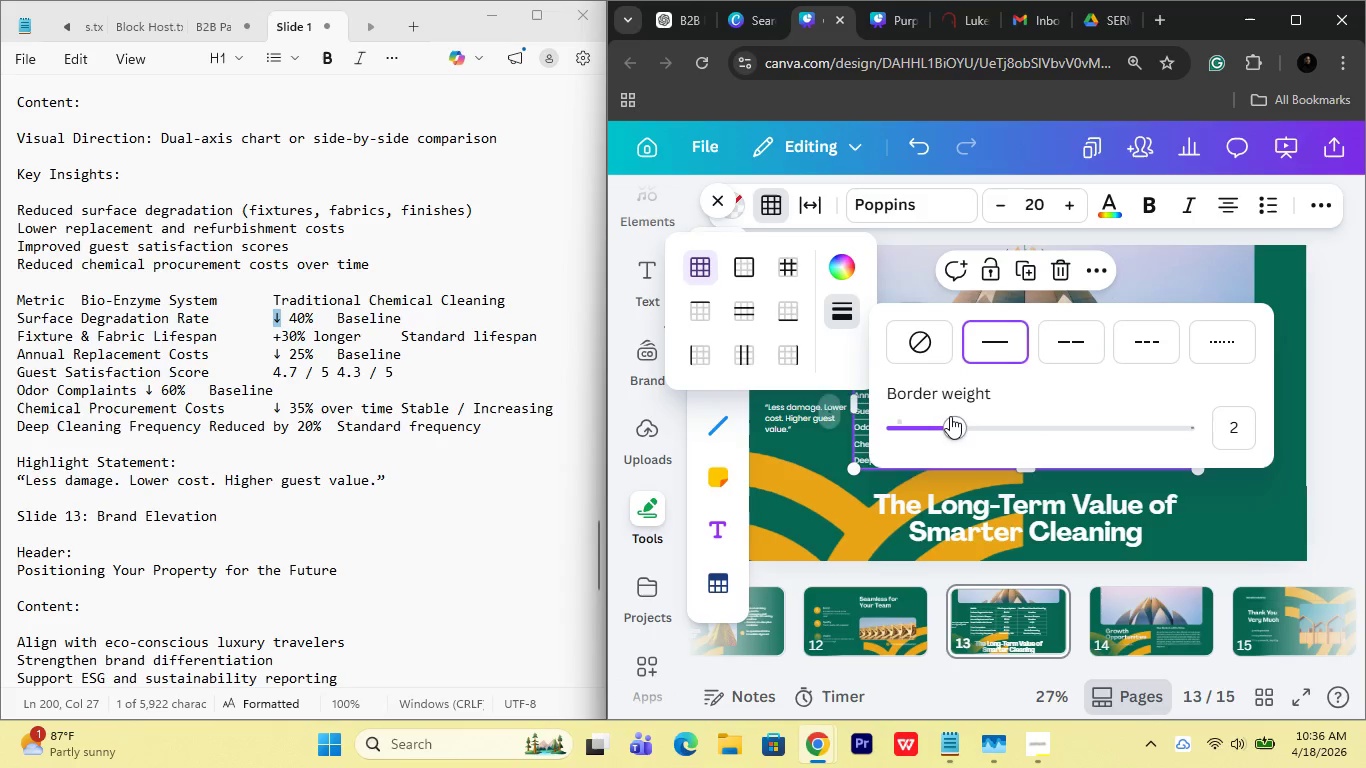 
left_click_drag(start_coordinate=[950, 420], to_coordinate=[933, 420])
 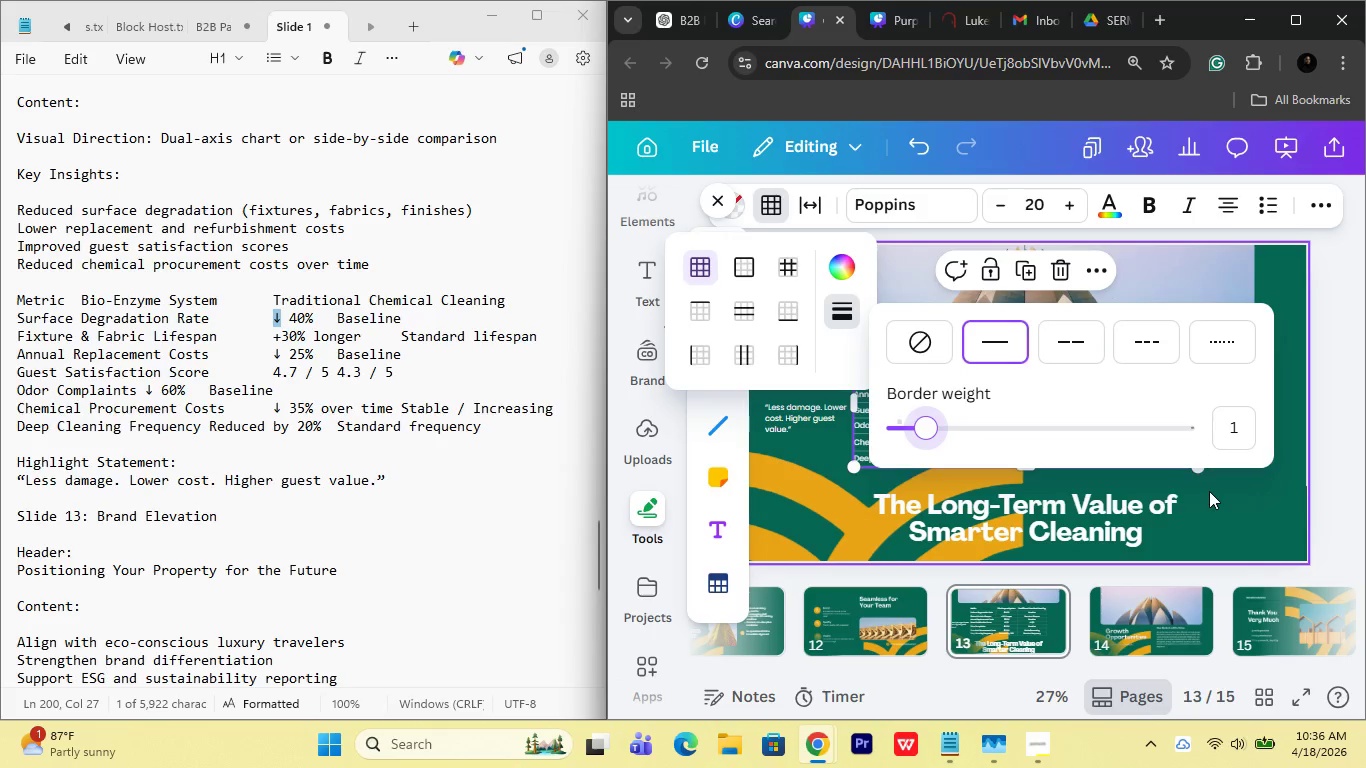 
left_click([1209, 491])
 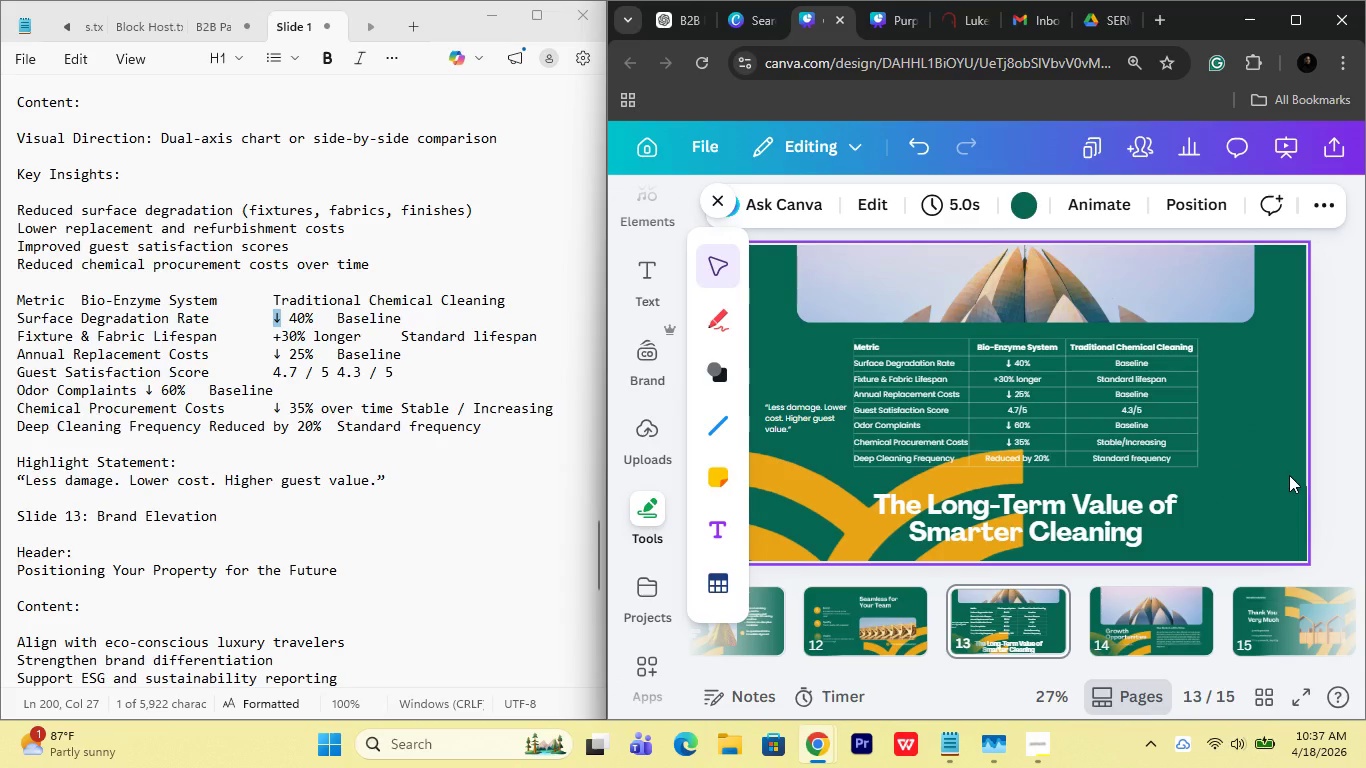 
wait(8.55)
 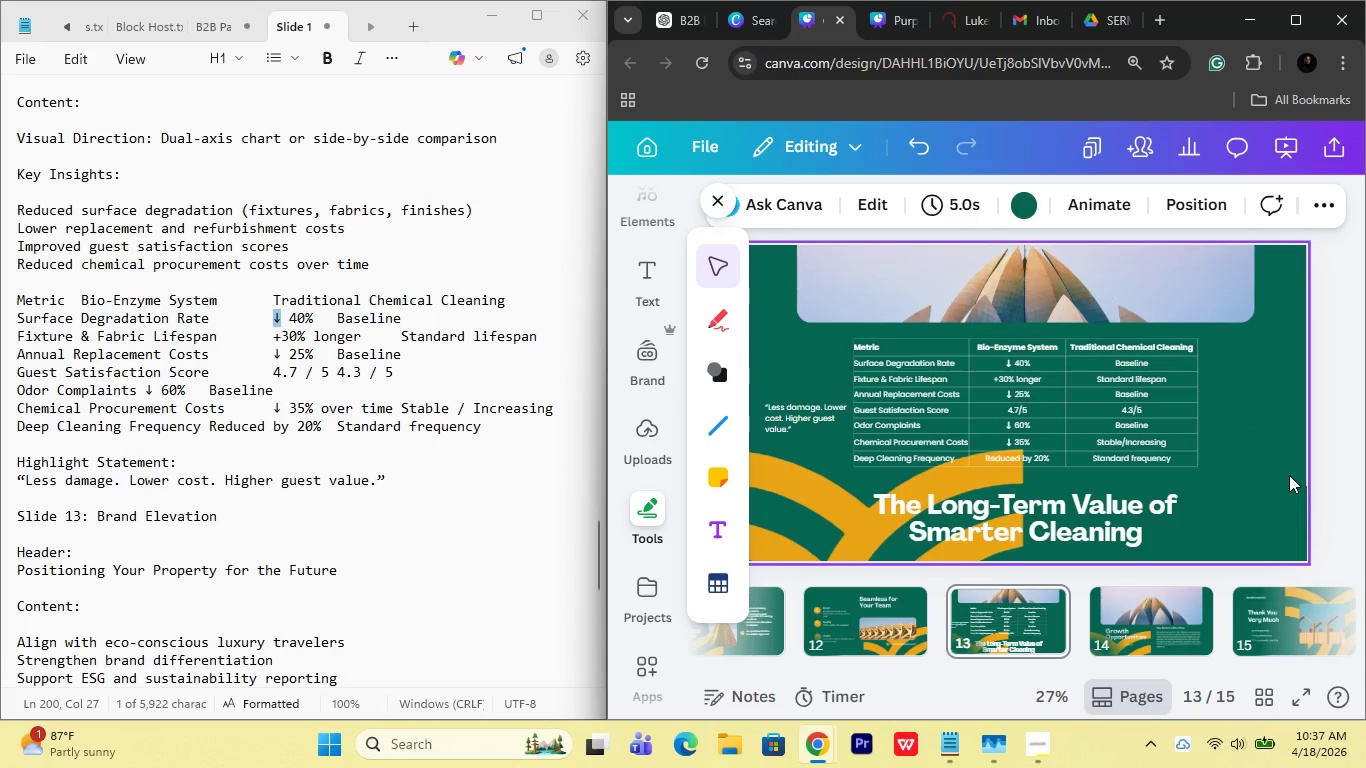 
left_click([851, 367])
 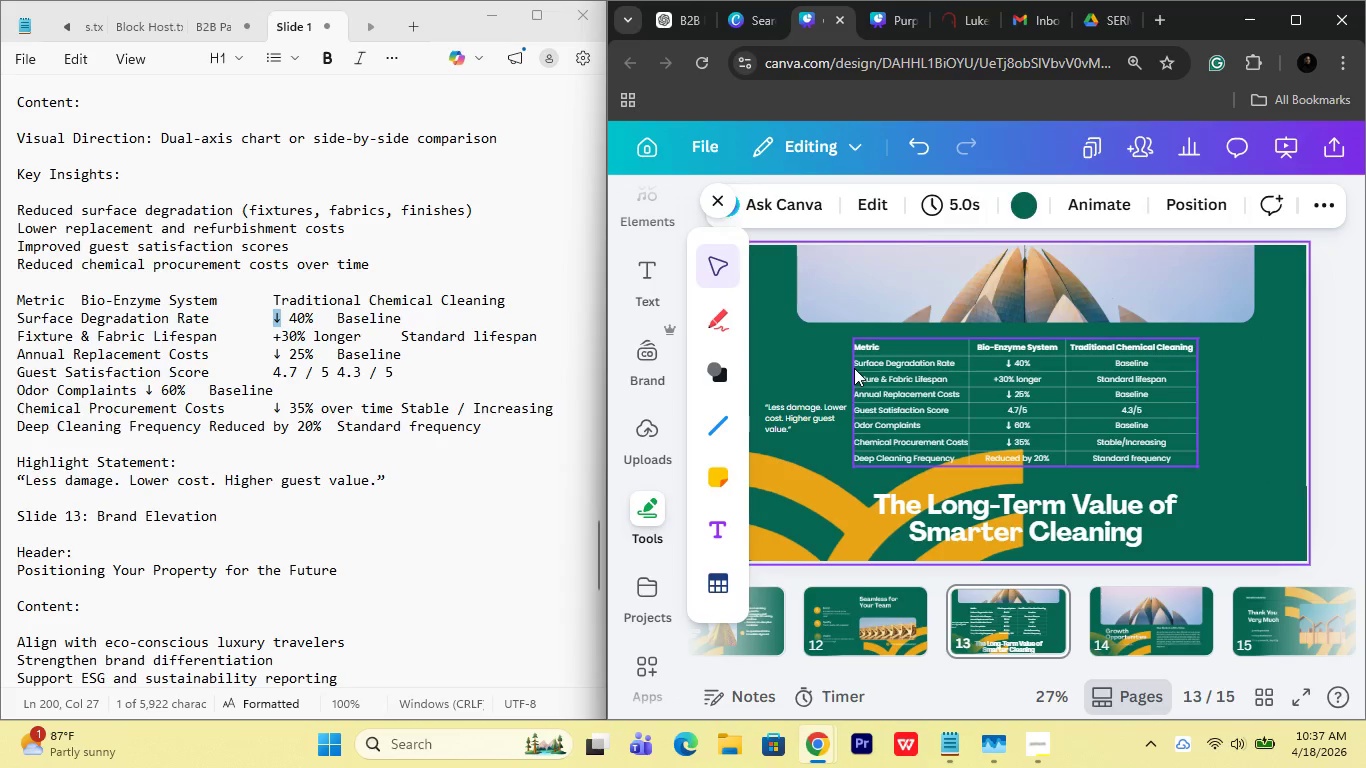 
left_click_drag(start_coordinate=[854, 368], to_coordinate=[840, 369])
 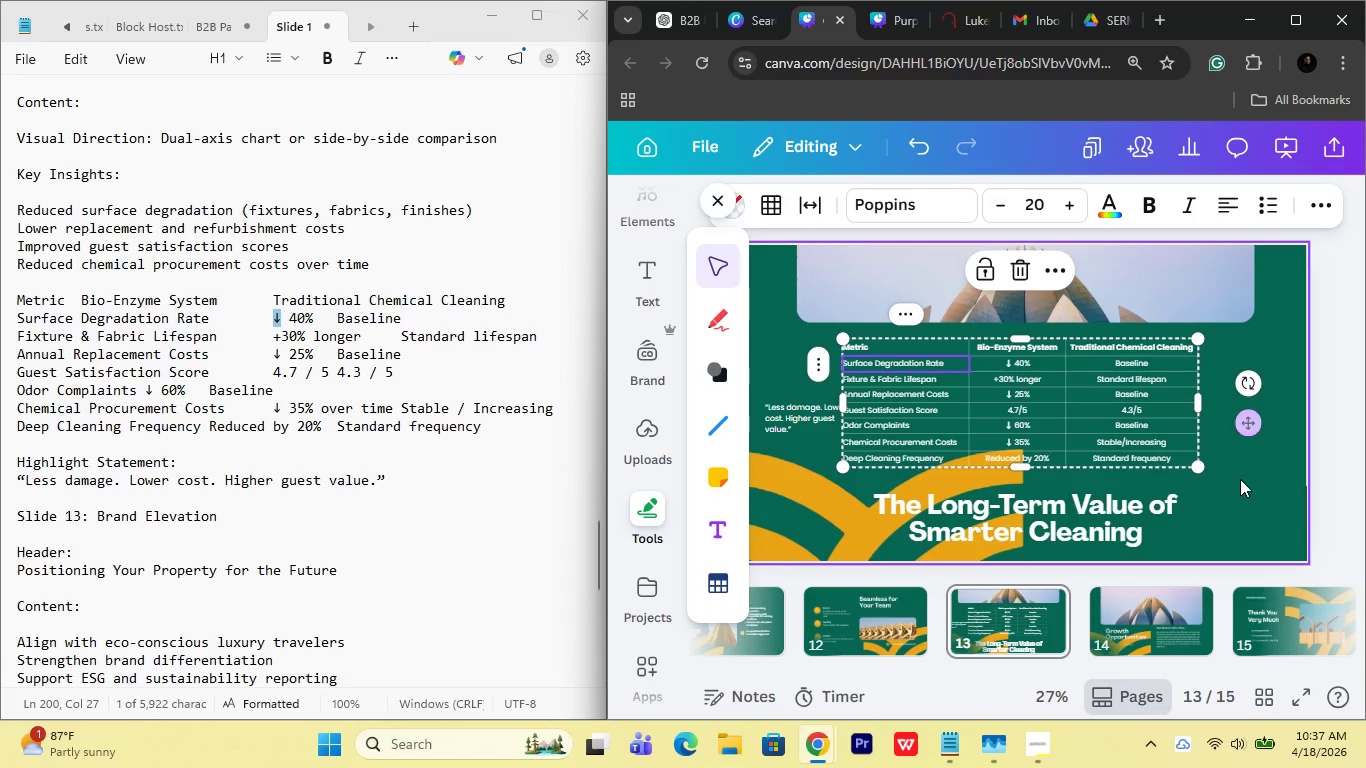 
left_click([1240, 479])
 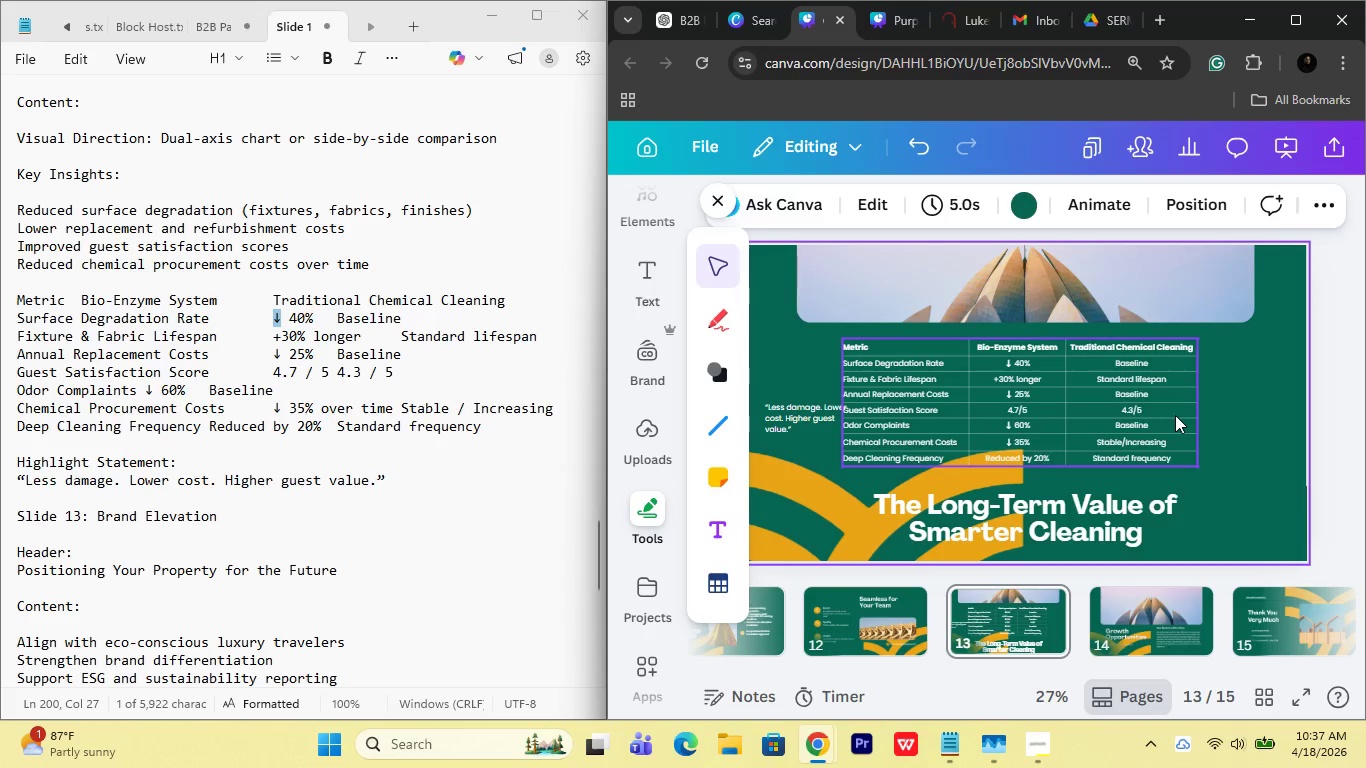 
left_click([1175, 415])
 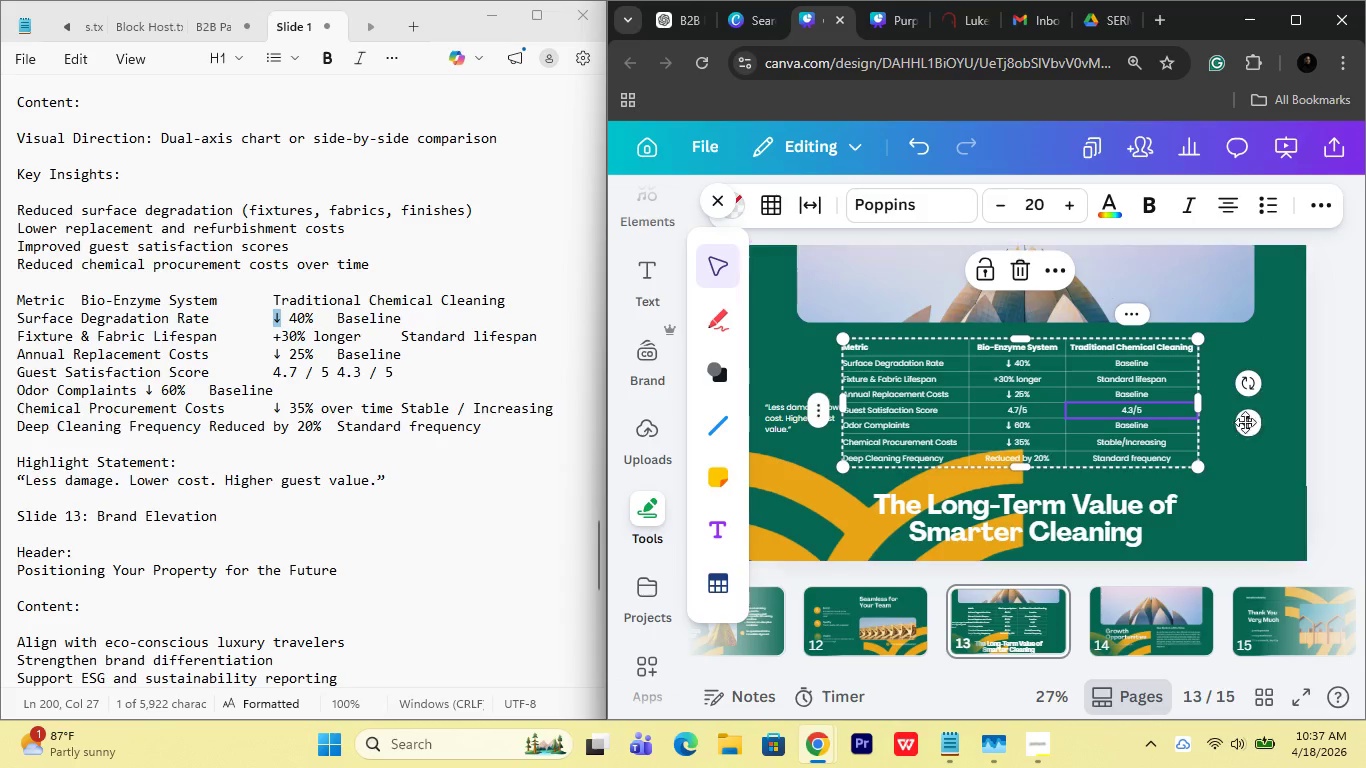 
left_click([1251, 424])
 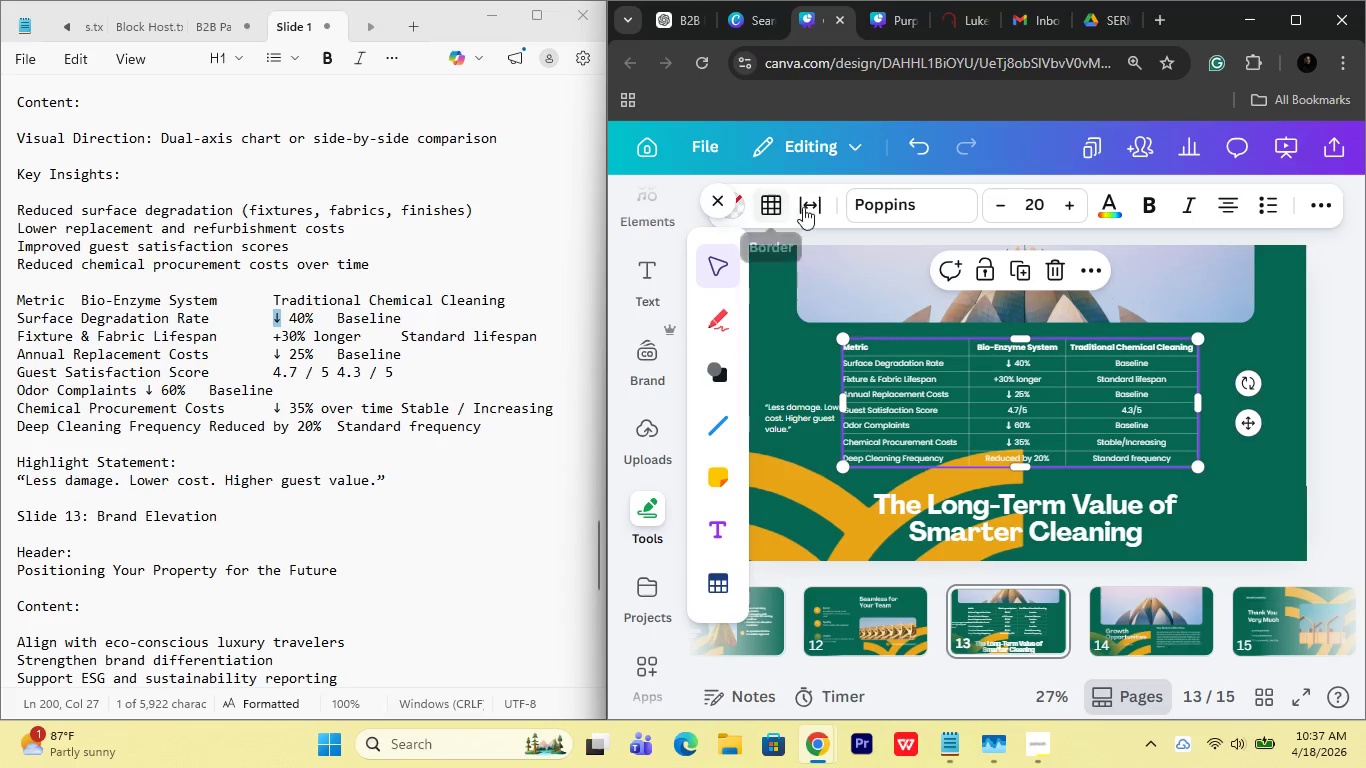 
left_click([774, 203])
 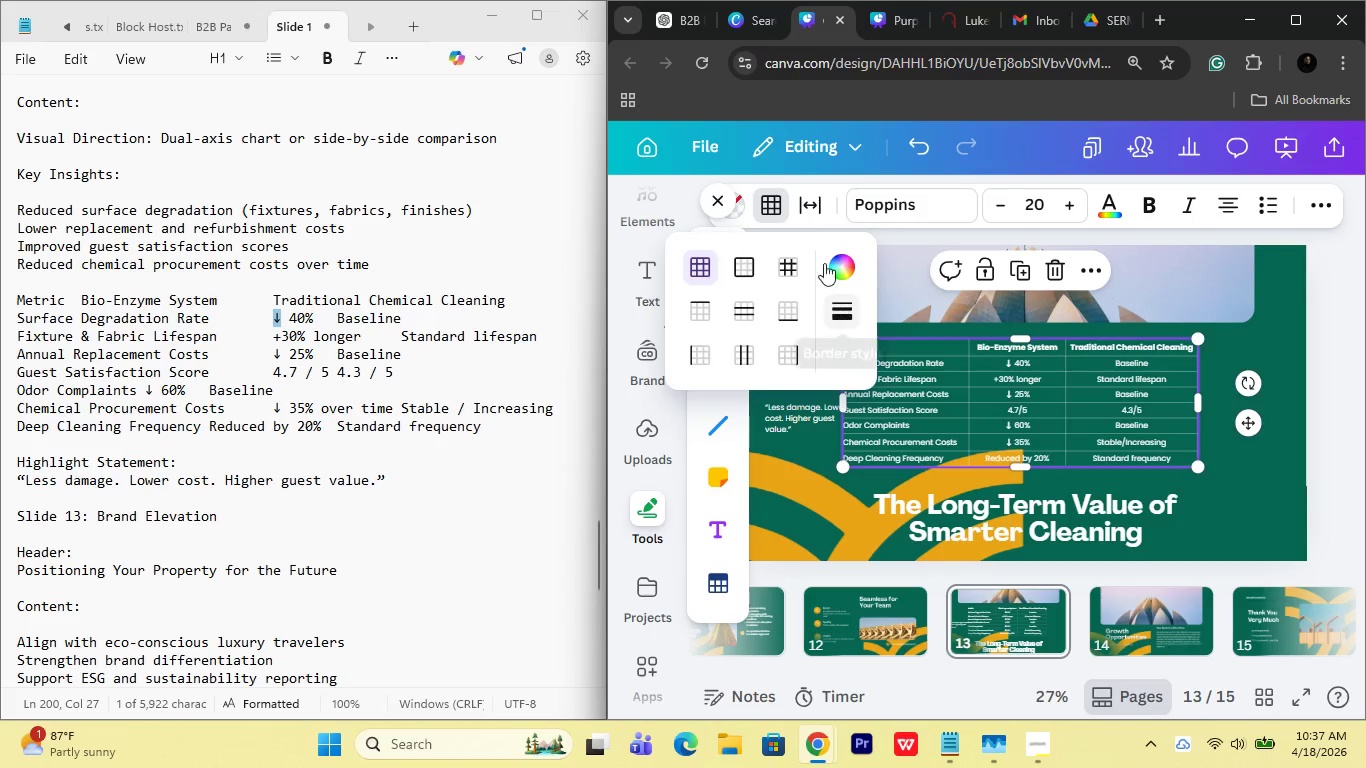 
left_click([801, 213])
 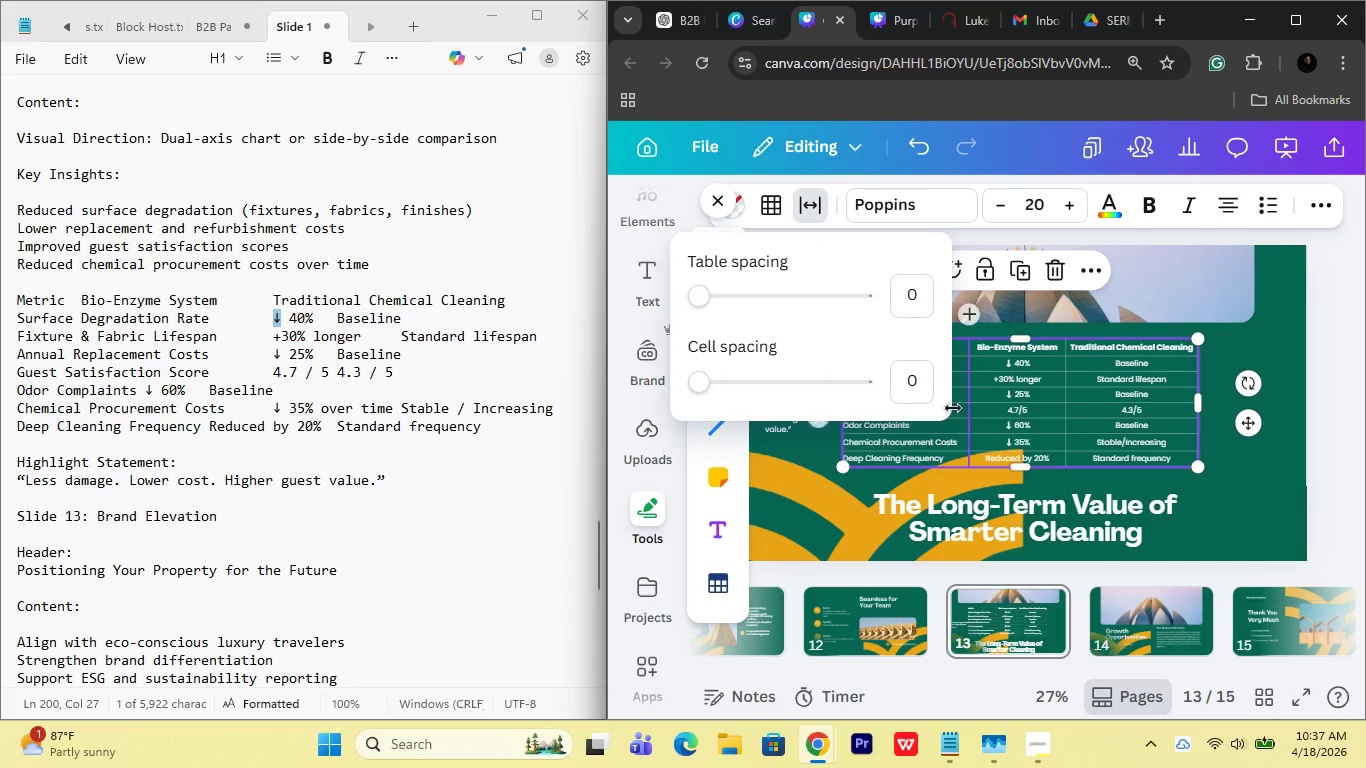 
left_click([922, 379])
 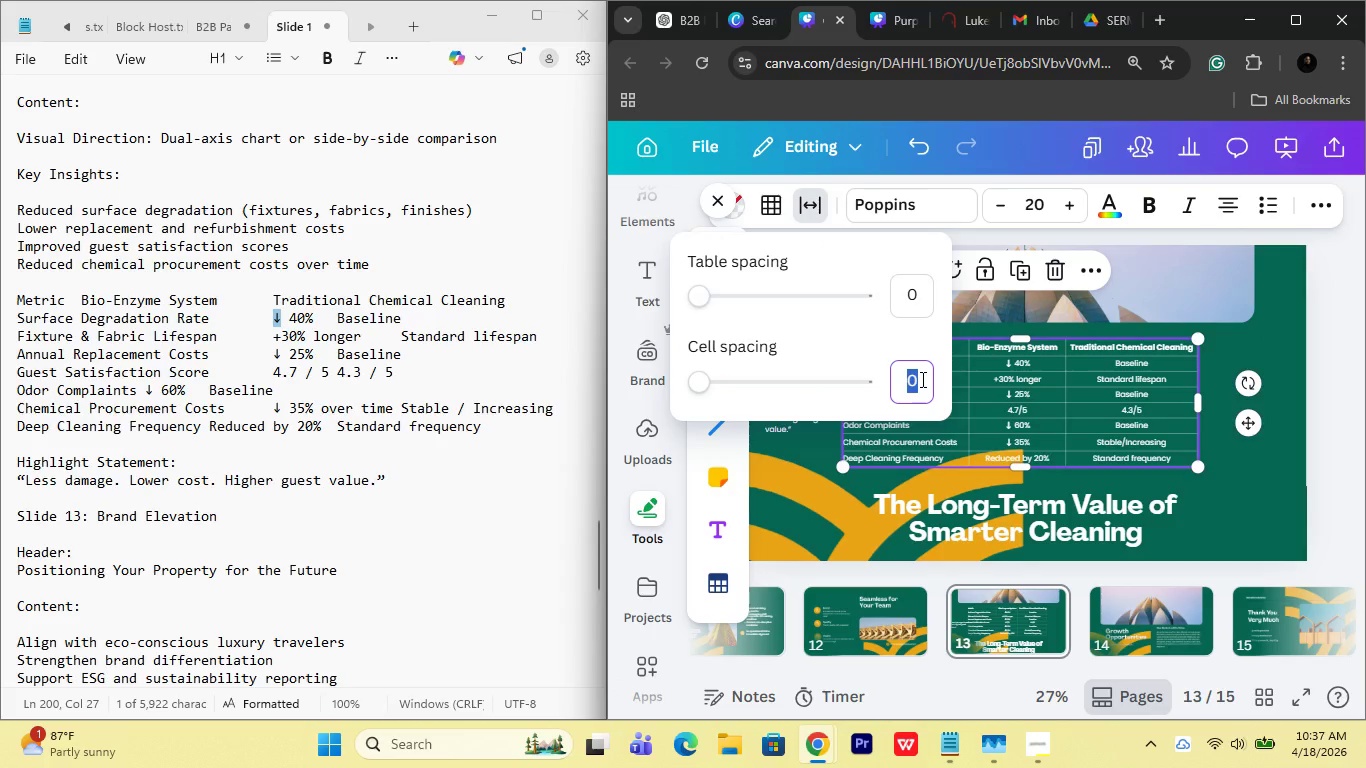 
key(ArrowUp)
 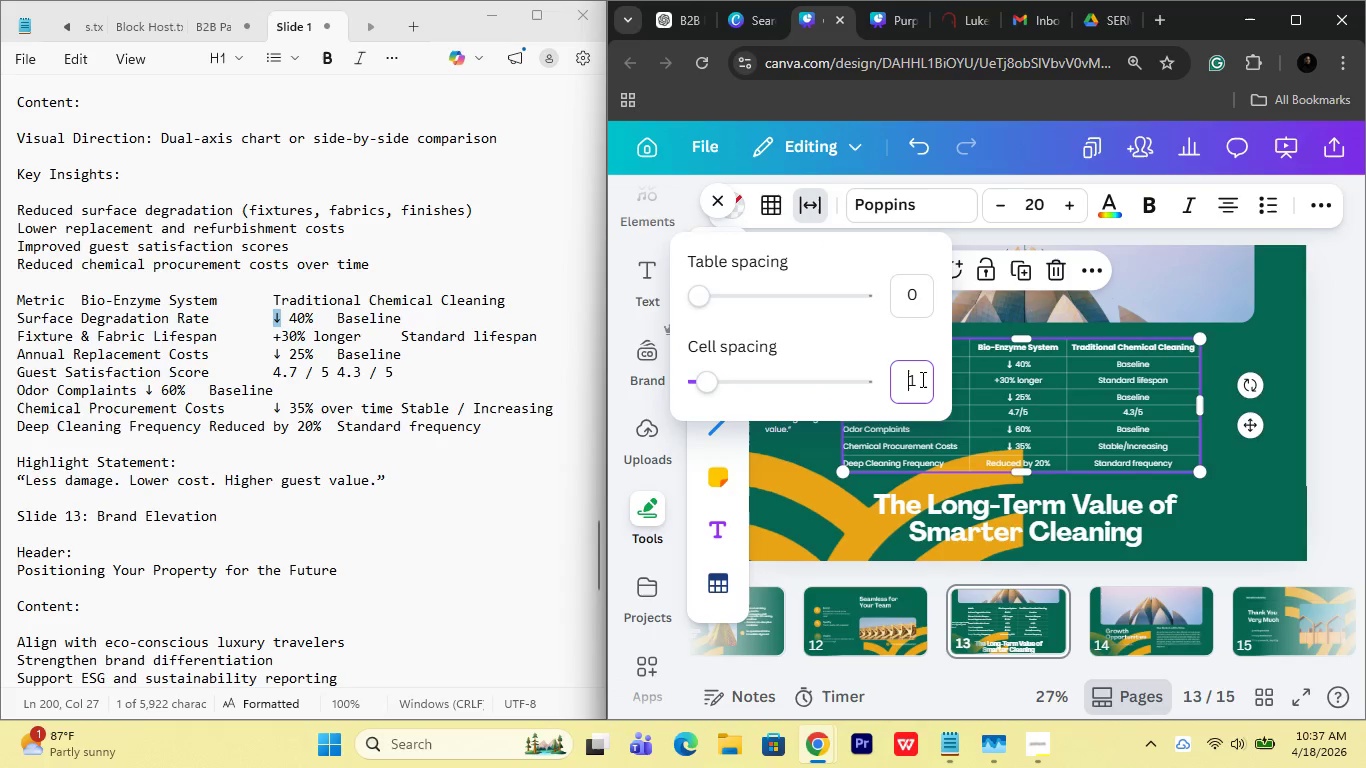 
key(ArrowUp)
 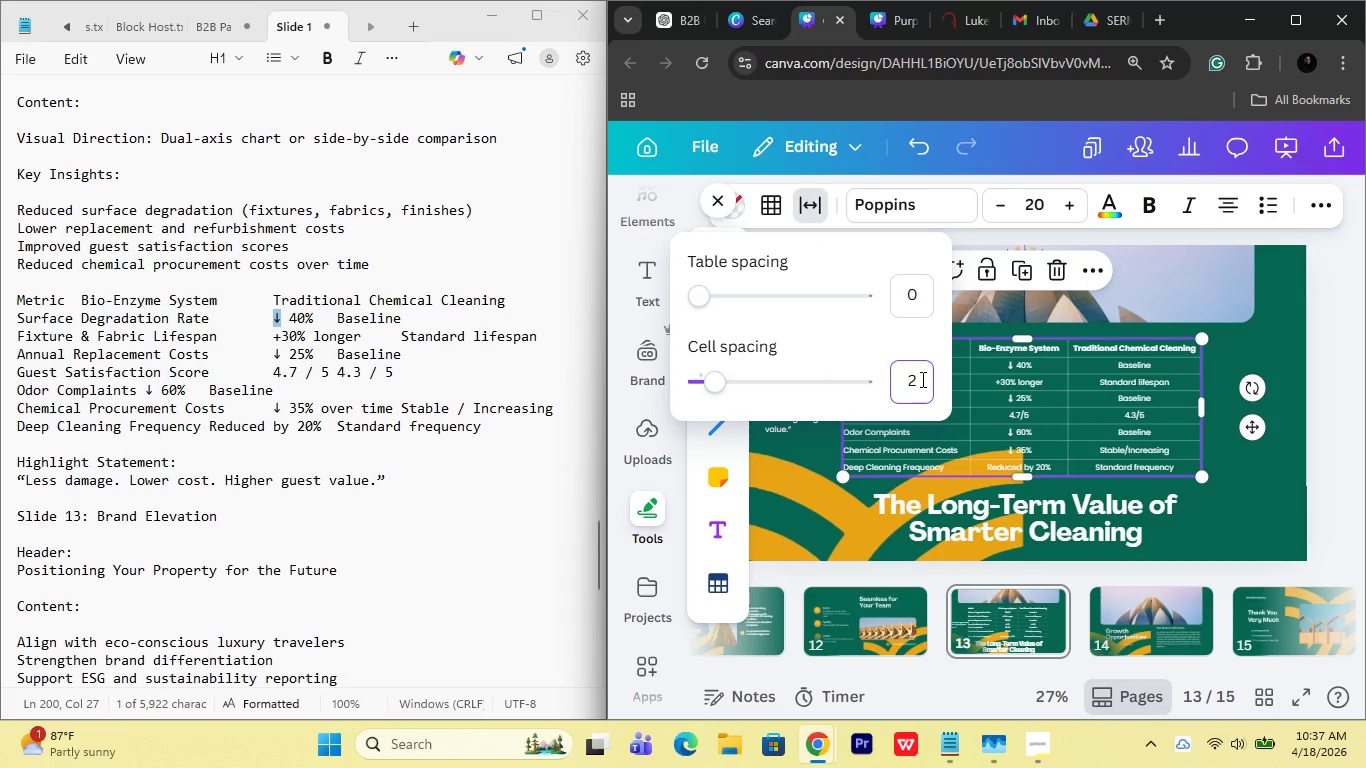 
key(ArrowDown)
 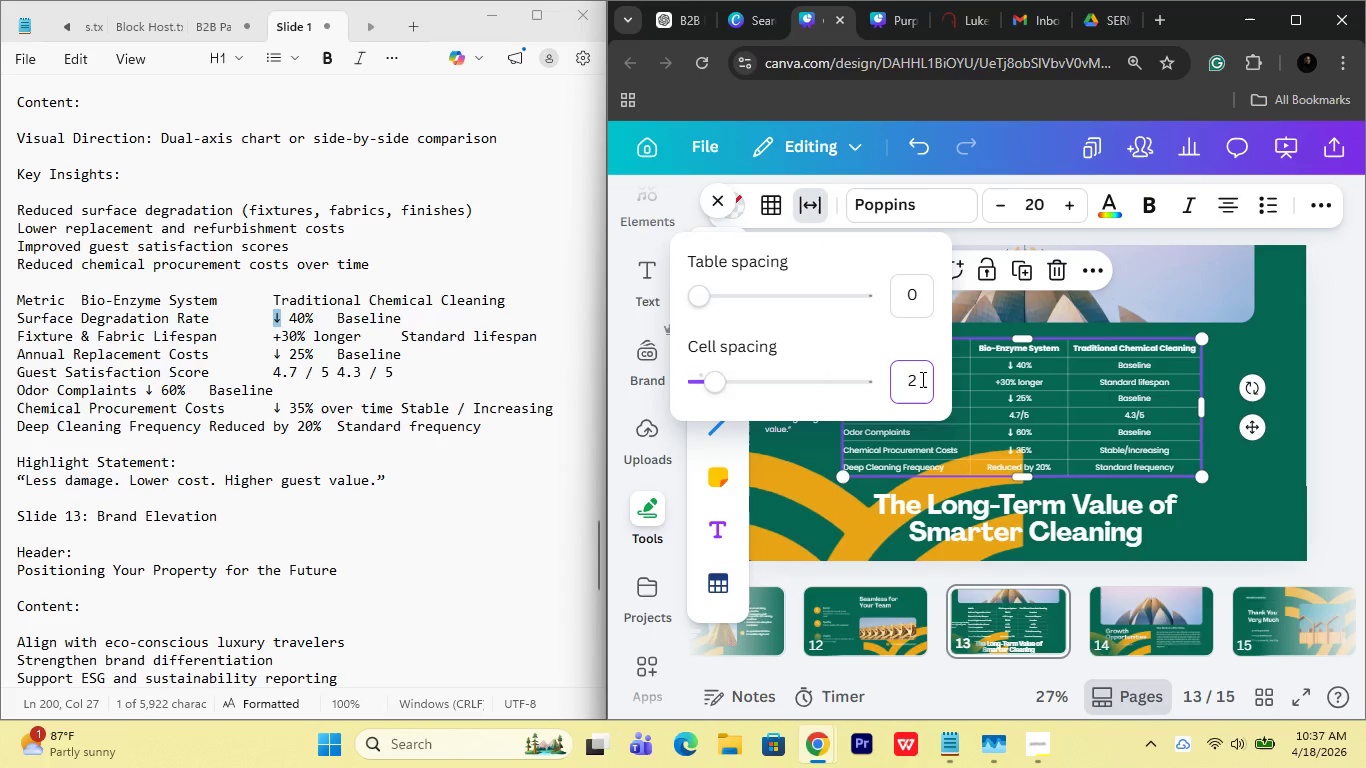 
key(ArrowDown)
 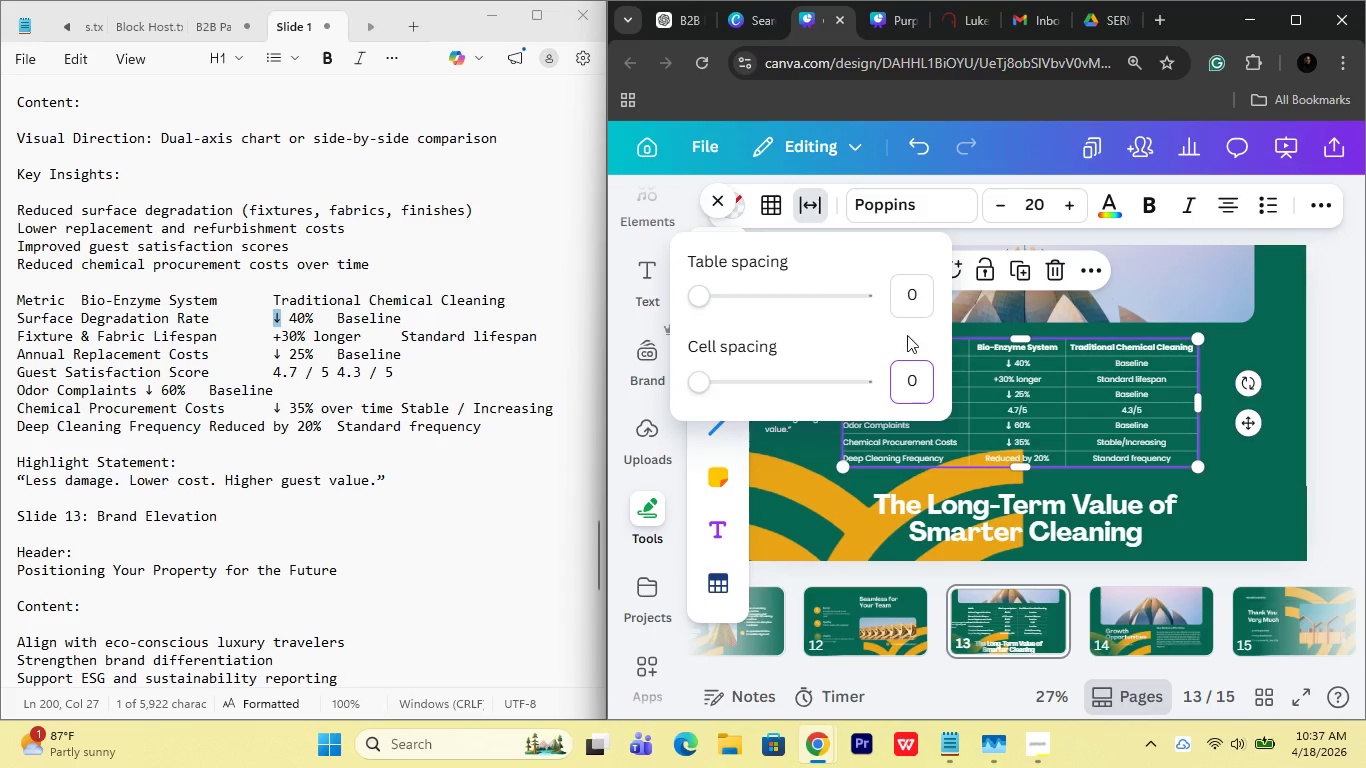 
left_click([902, 309])
 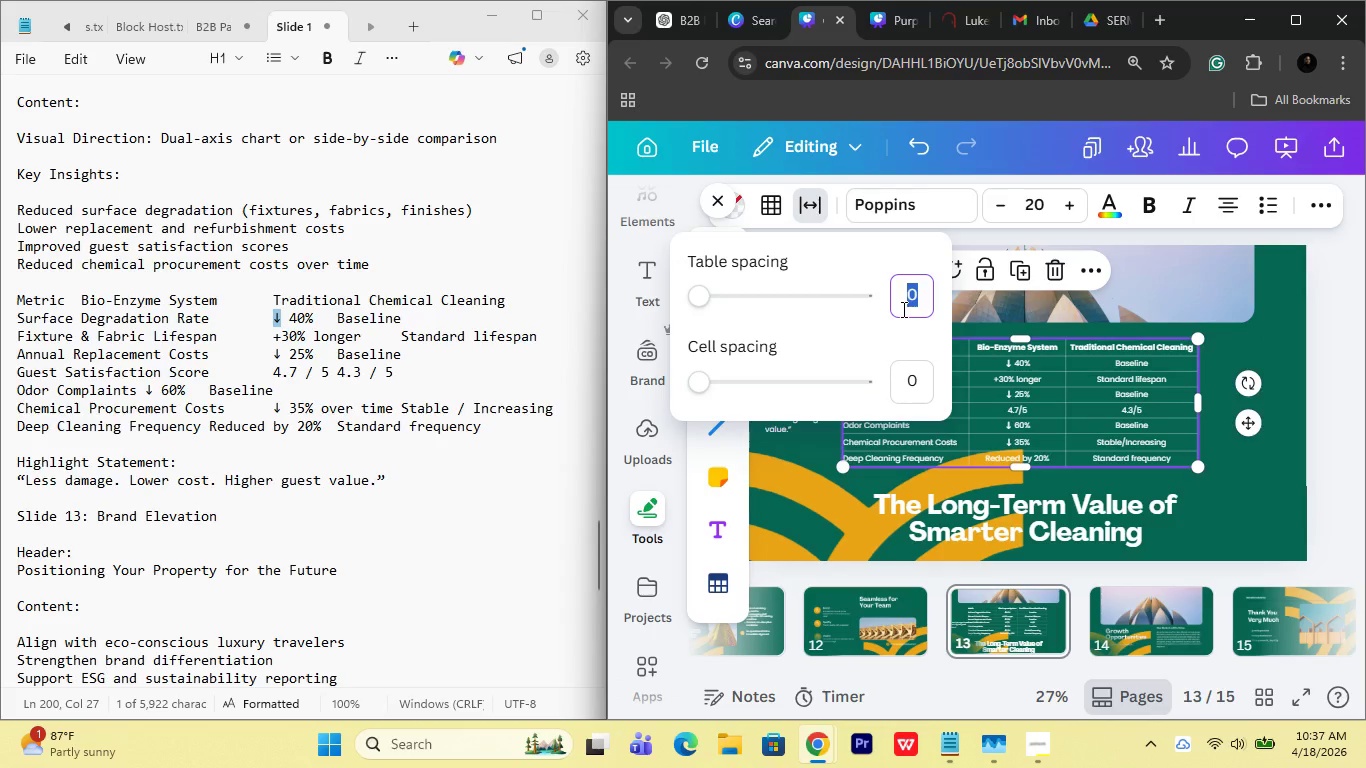 
key(ArrowUp)
 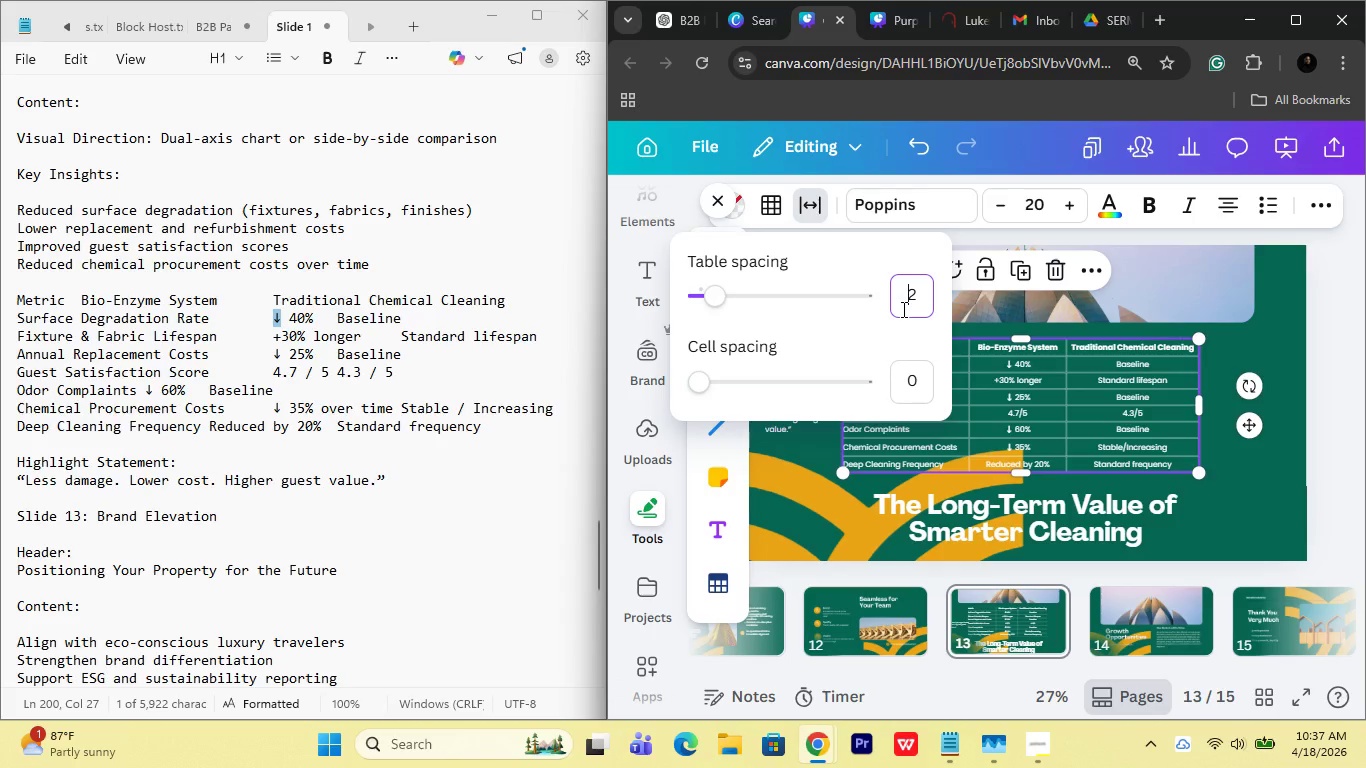 
key(ArrowDown)
 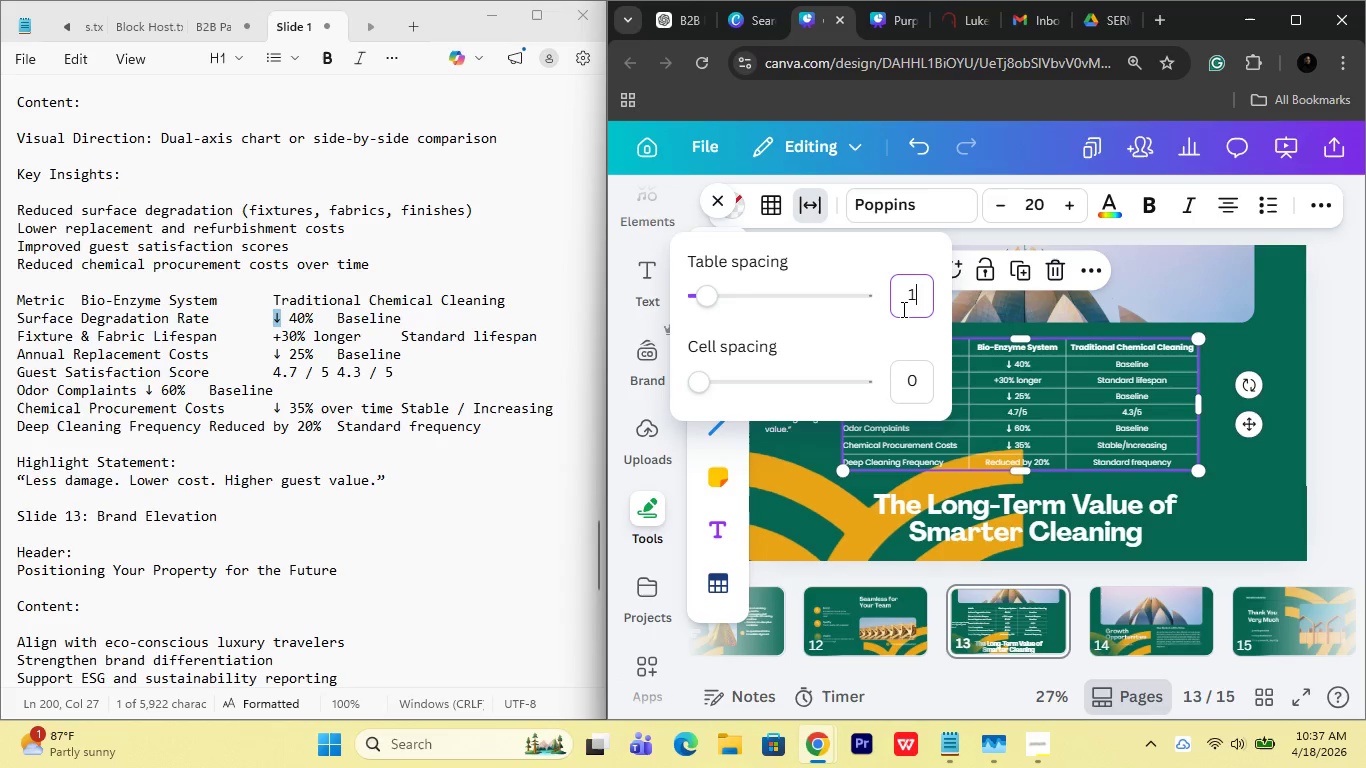 
key(ArrowDown)
 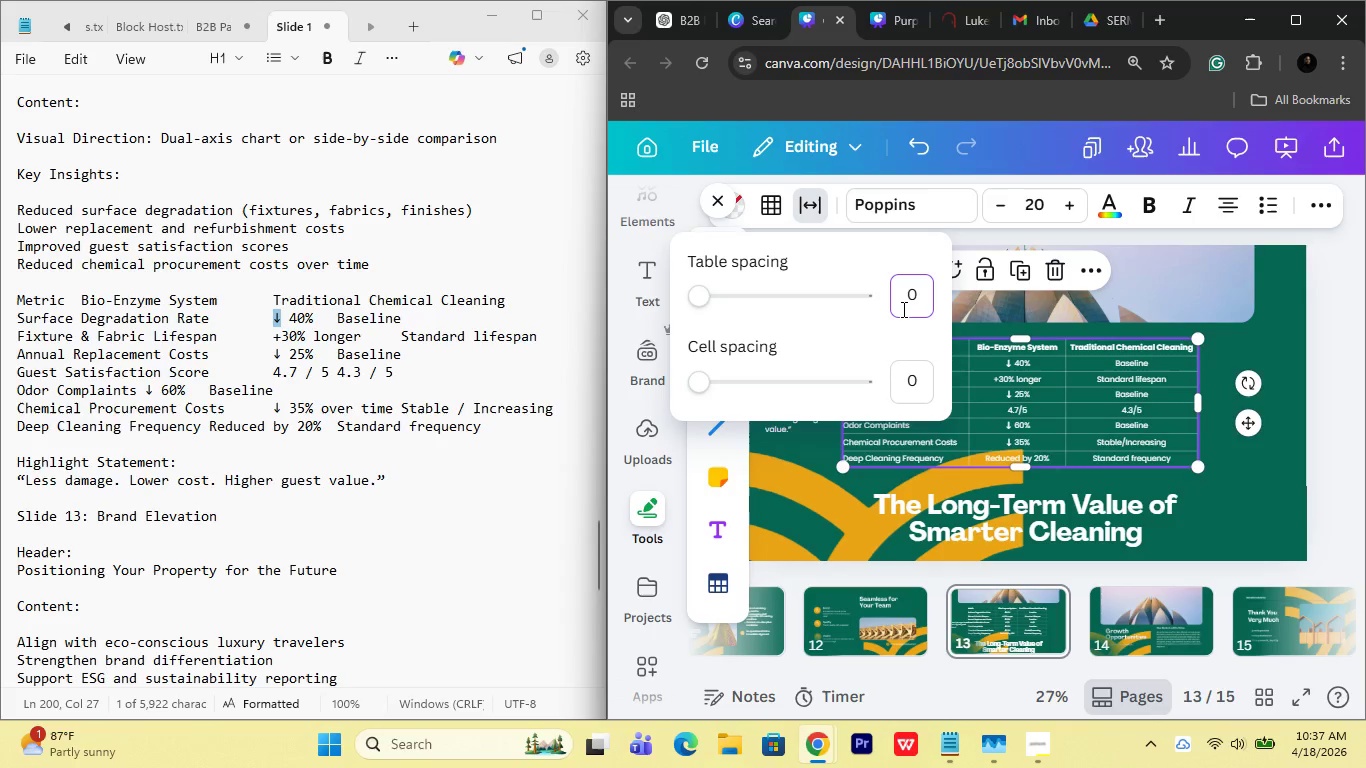 
key(ArrowUp)
 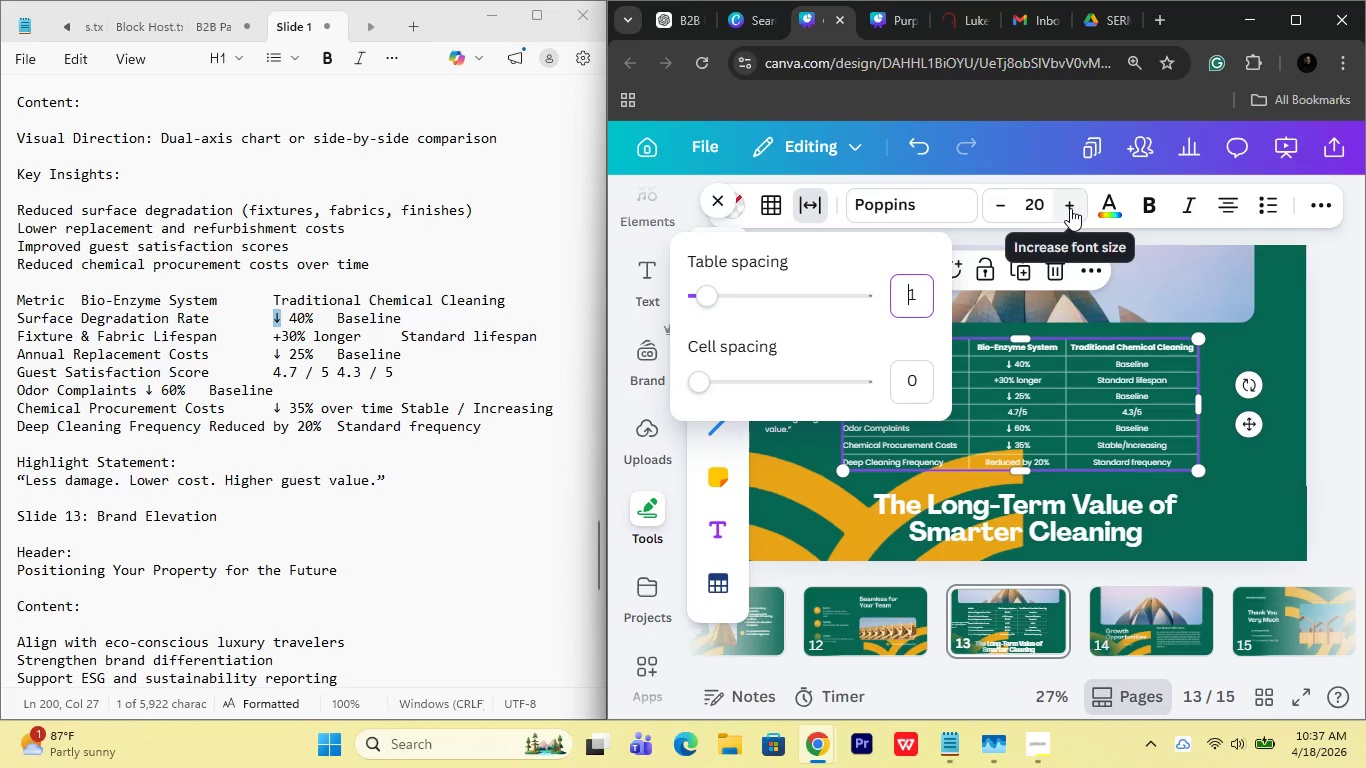 
wait(9.51)
 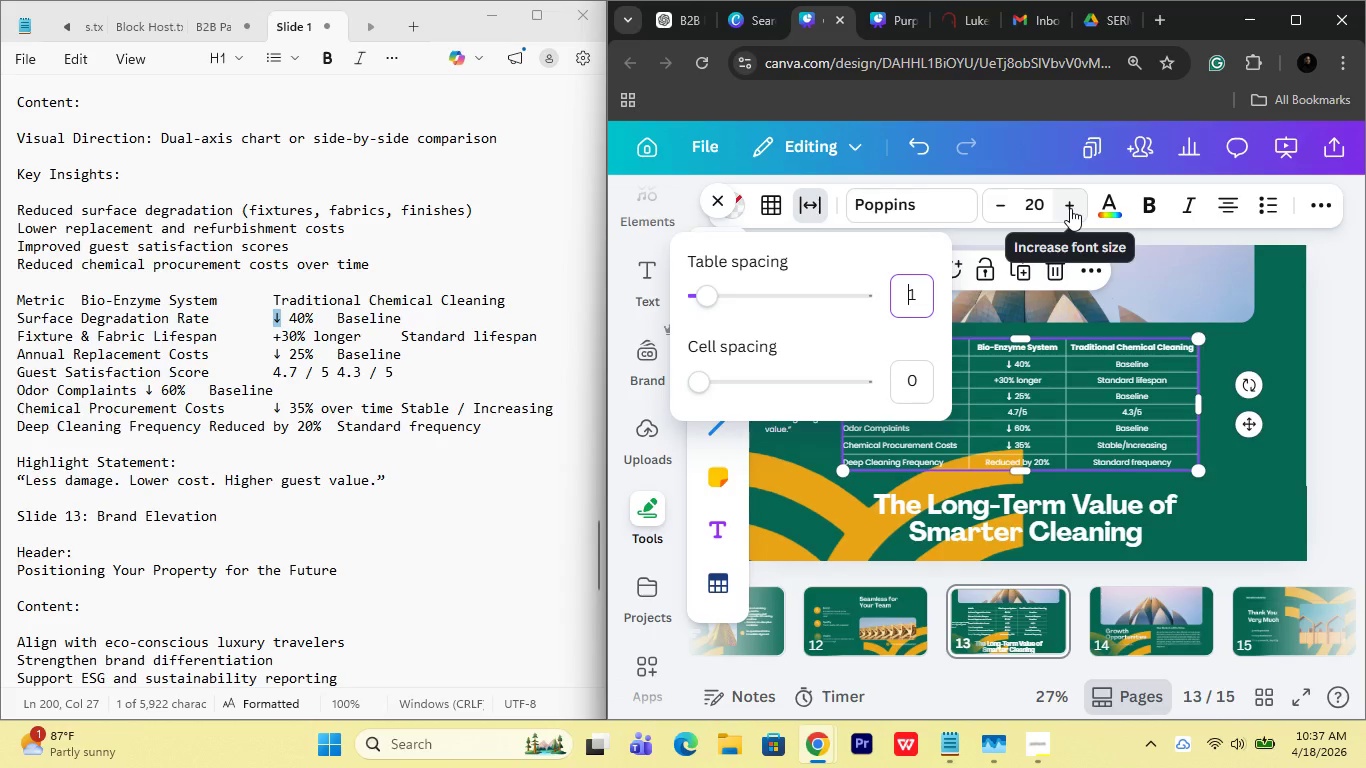 
left_click([1321, 212])
 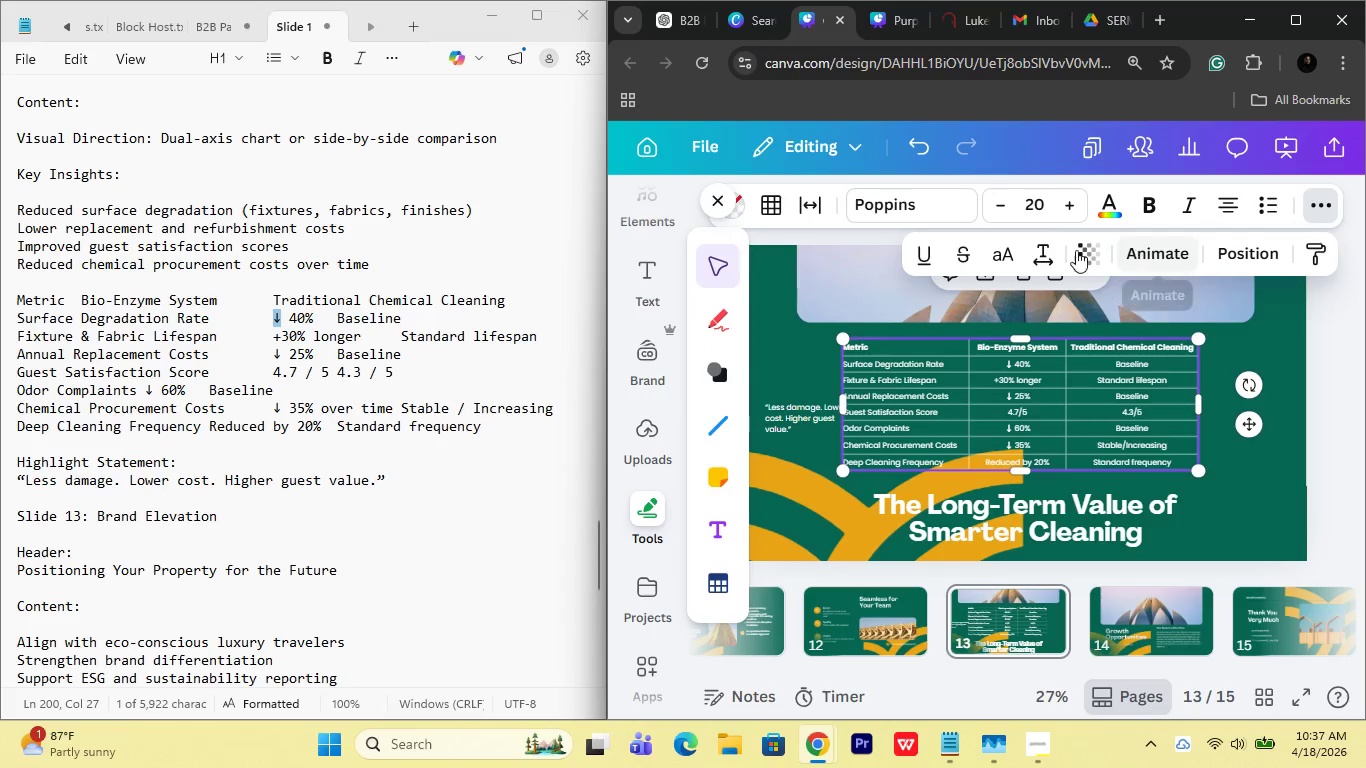 
left_click([1028, 250])
 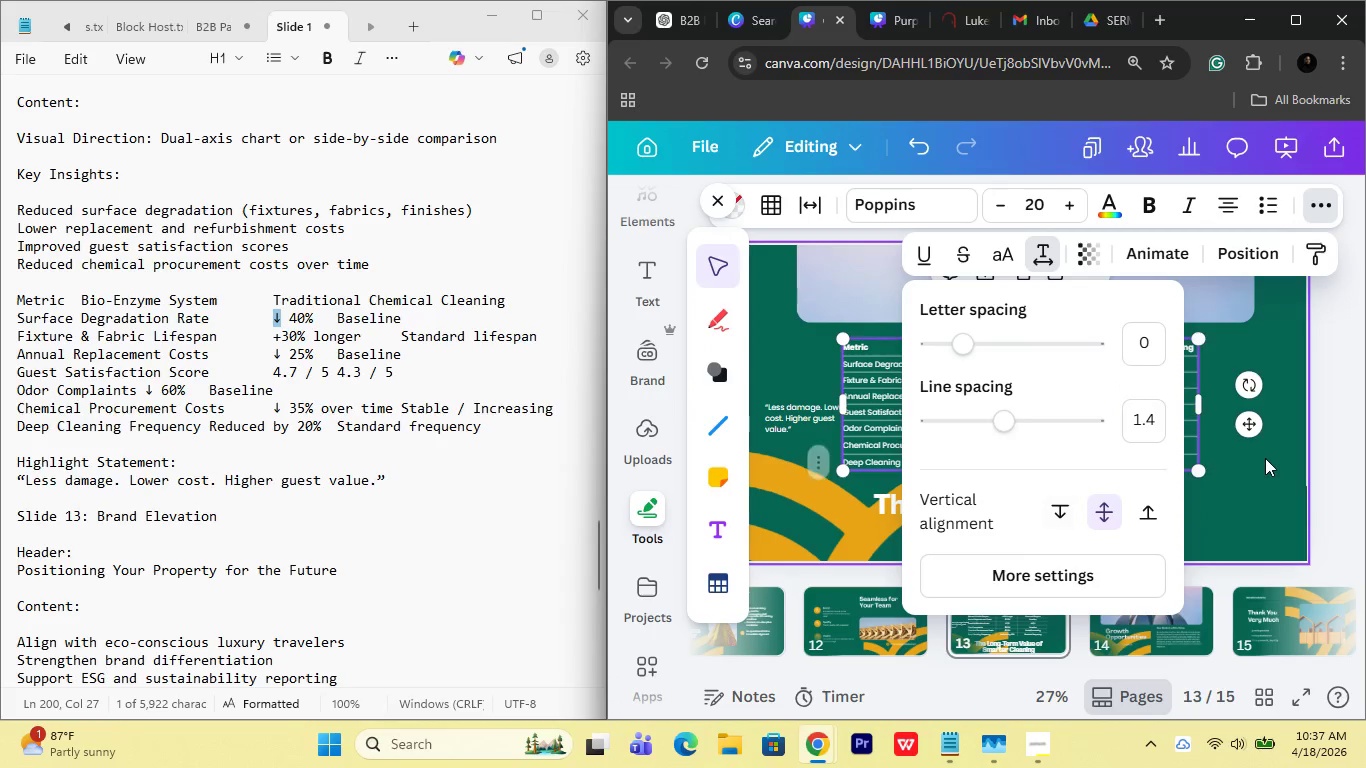 
left_click([1253, 428])
 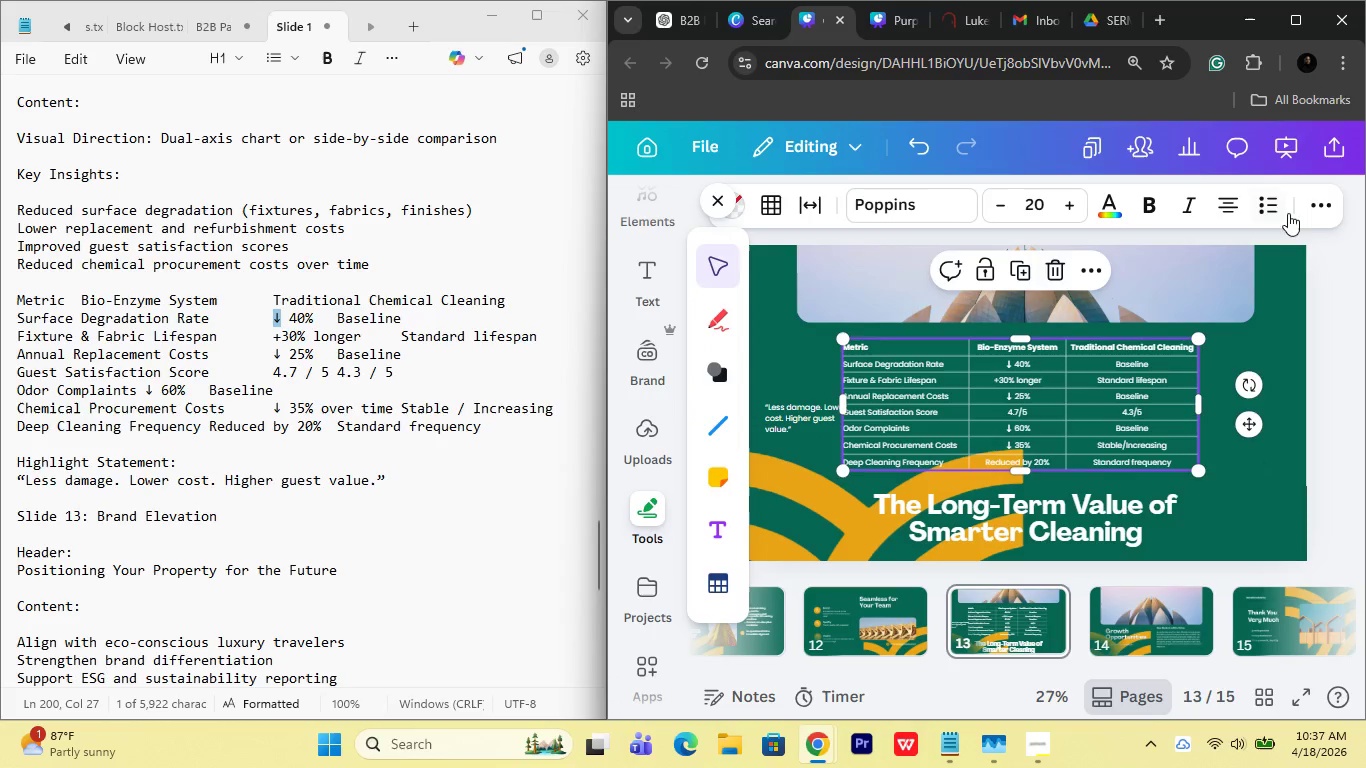 
left_click([1303, 214])
 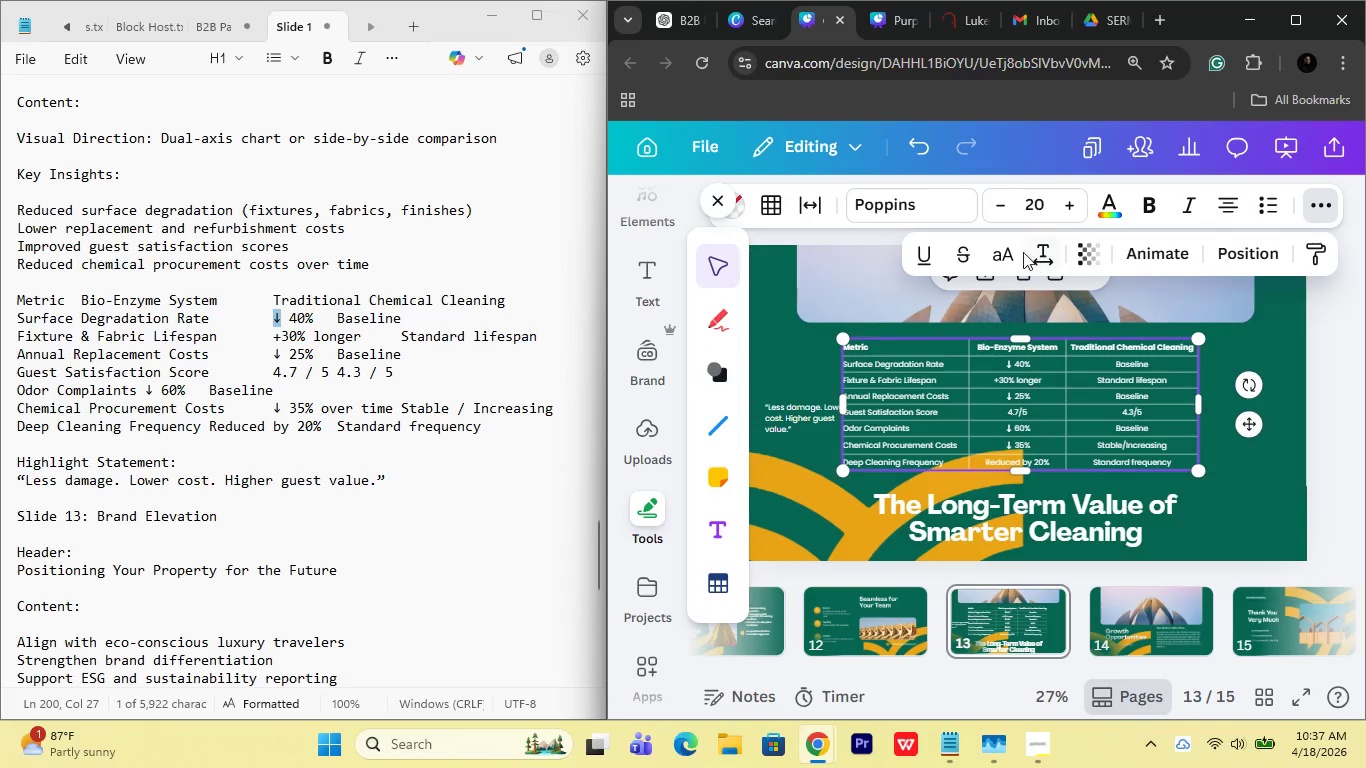 
left_click([1033, 254])
 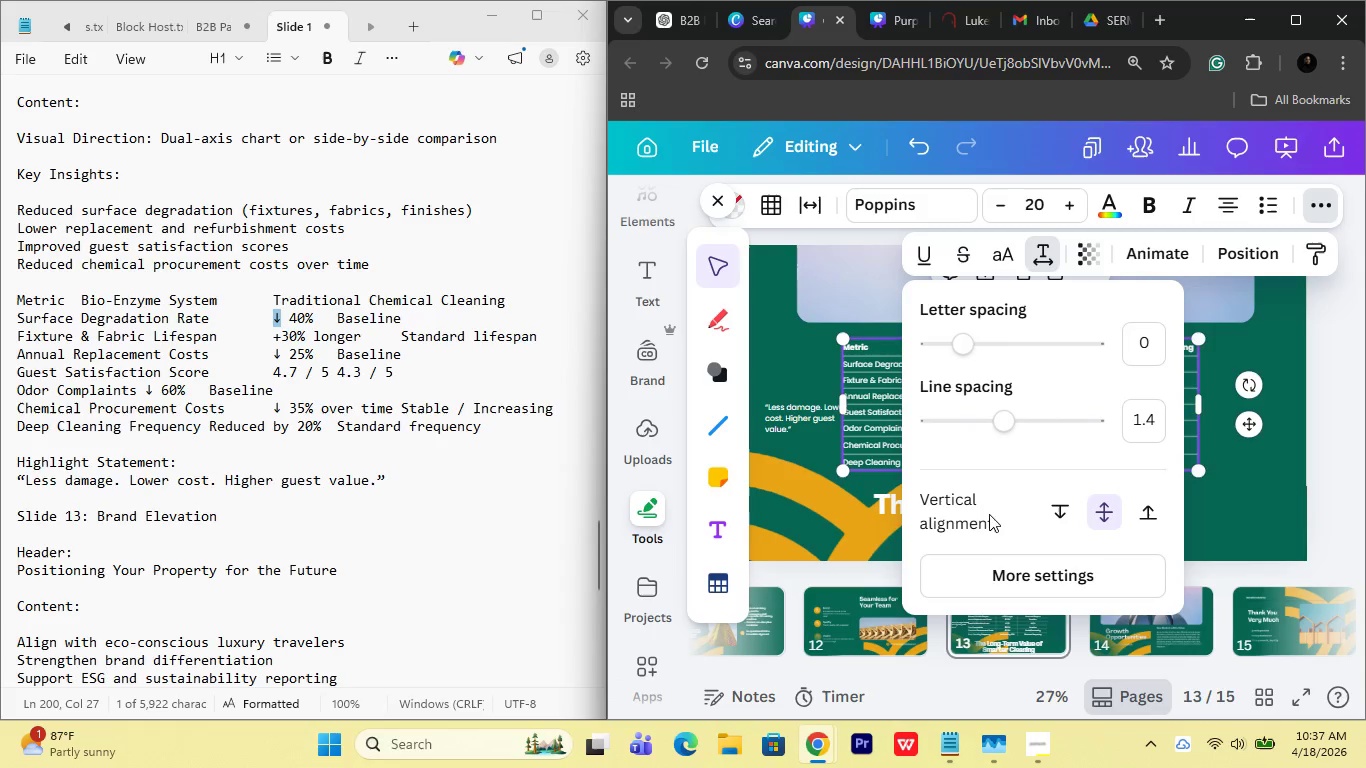 
scroll: coordinate [982, 568], scroll_direction: down, amount: 1.0
 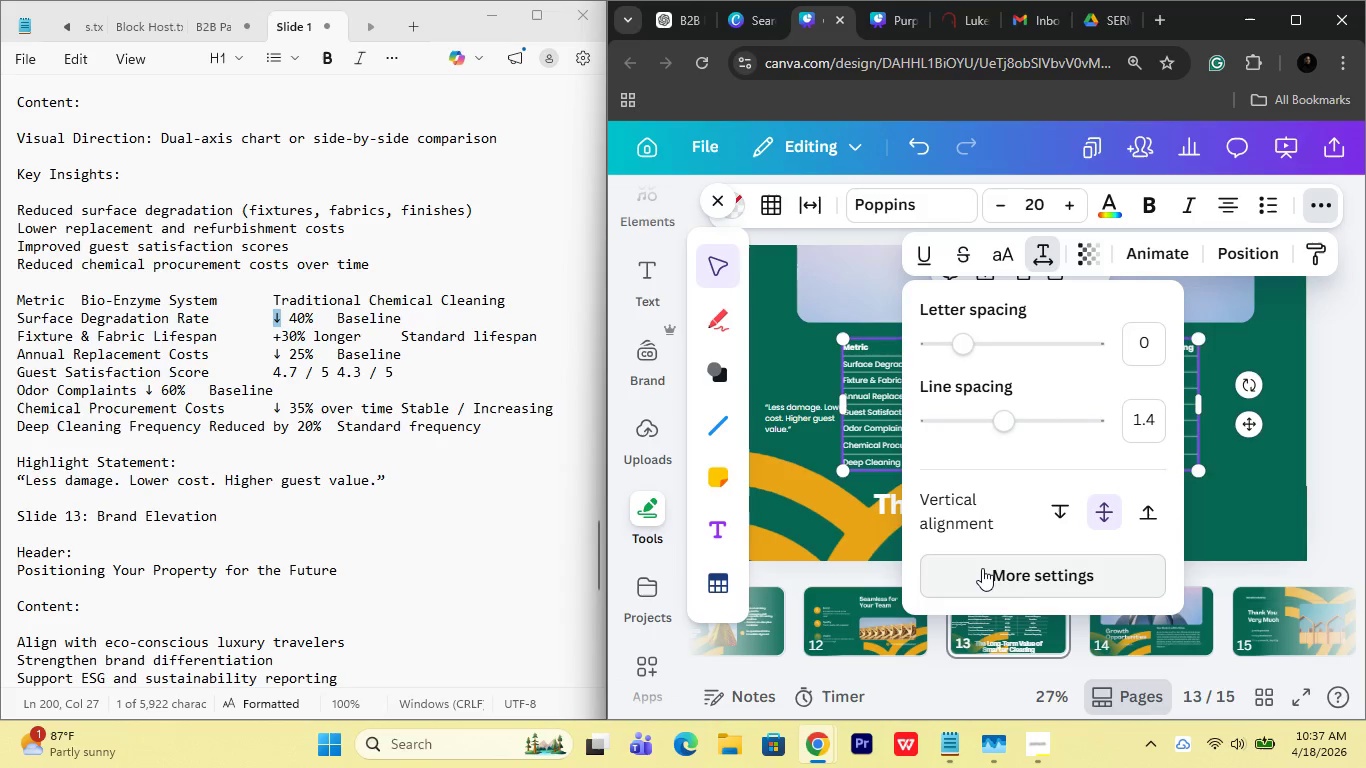 
left_click([982, 568])
 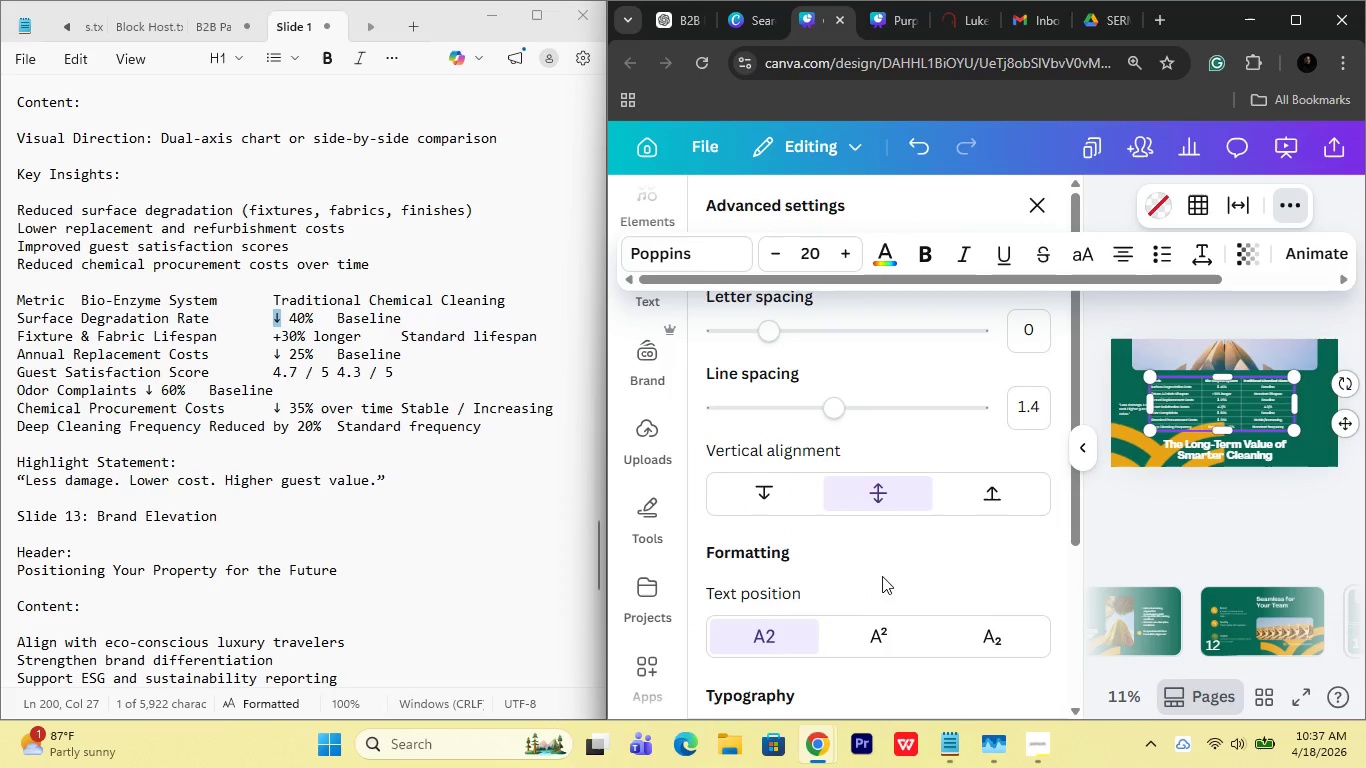 
scroll: coordinate [891, 576], scroll_direction: down, amount: 7.0
 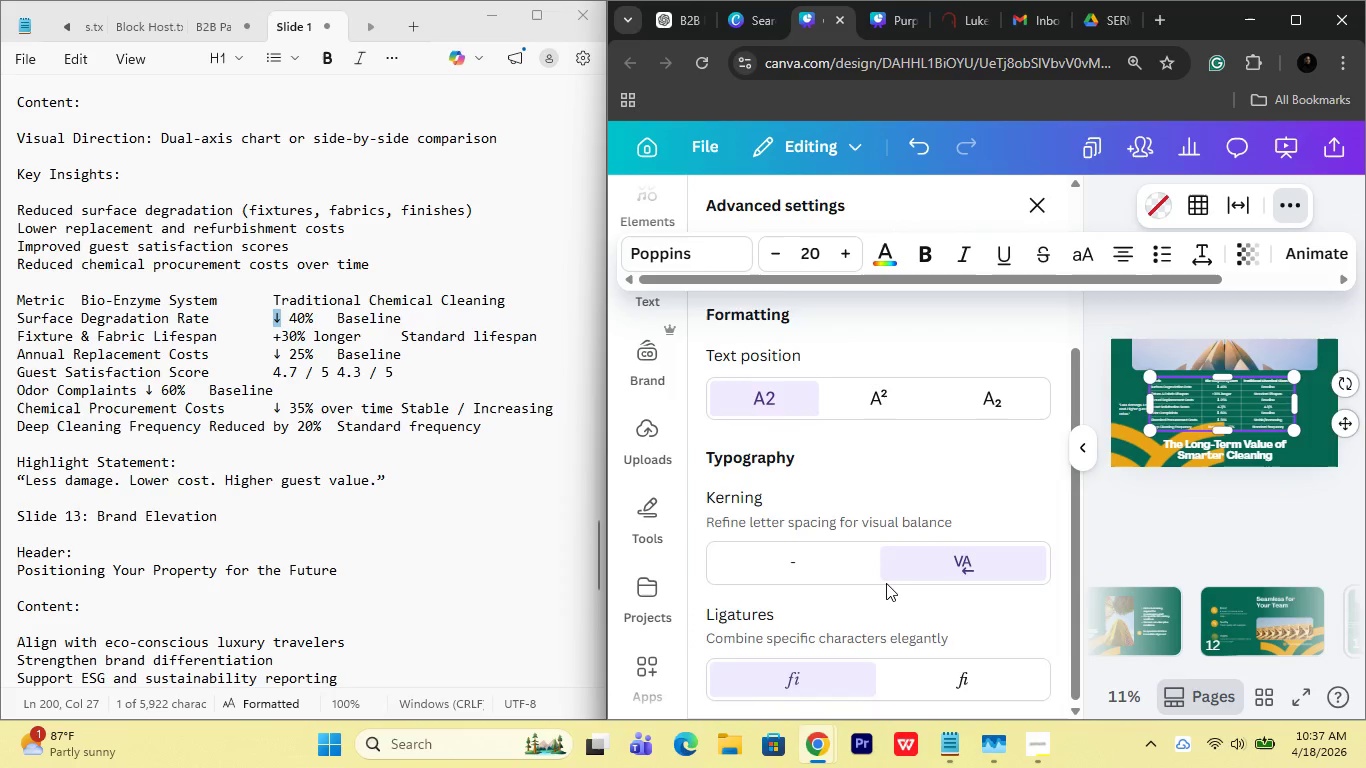 
scroll: coordinate [886, 583], scroll_direction: up, amount: 5.0
 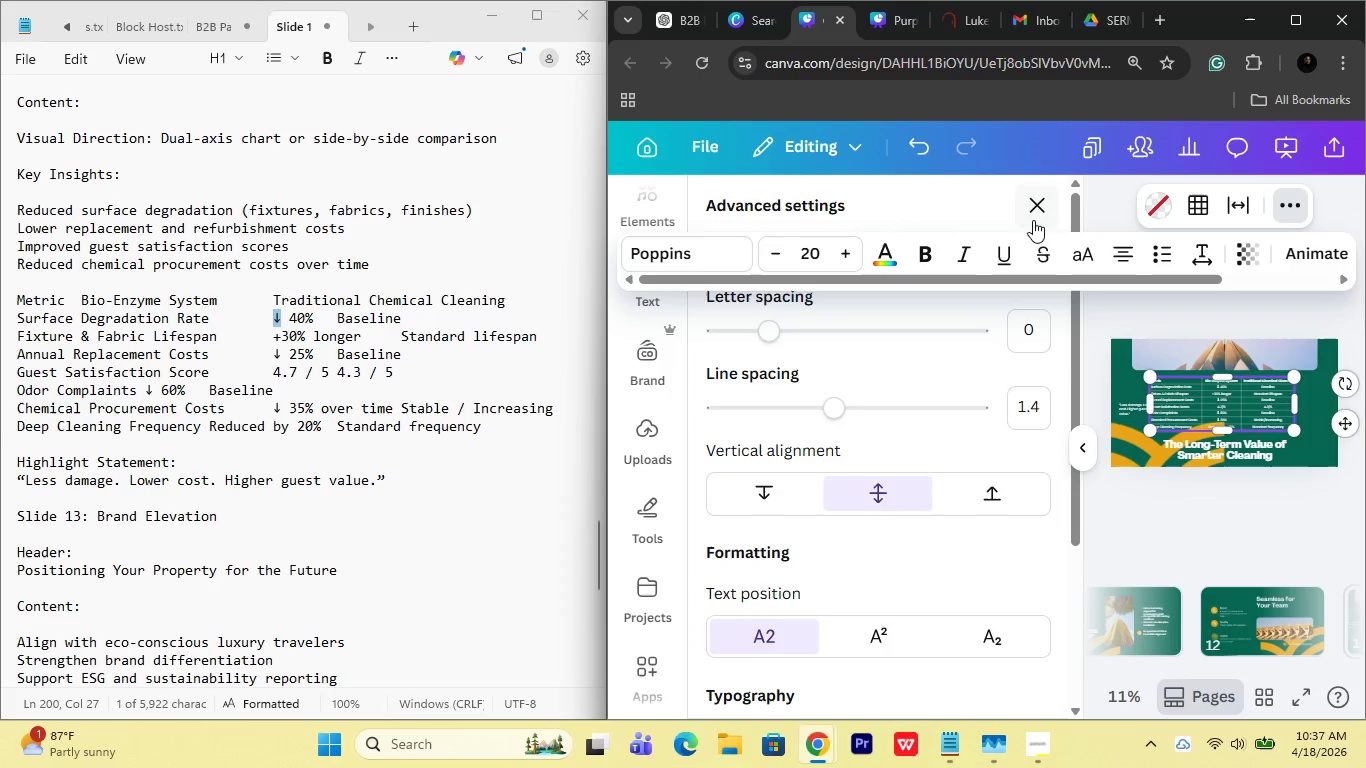 
left_click([1033, 220])
 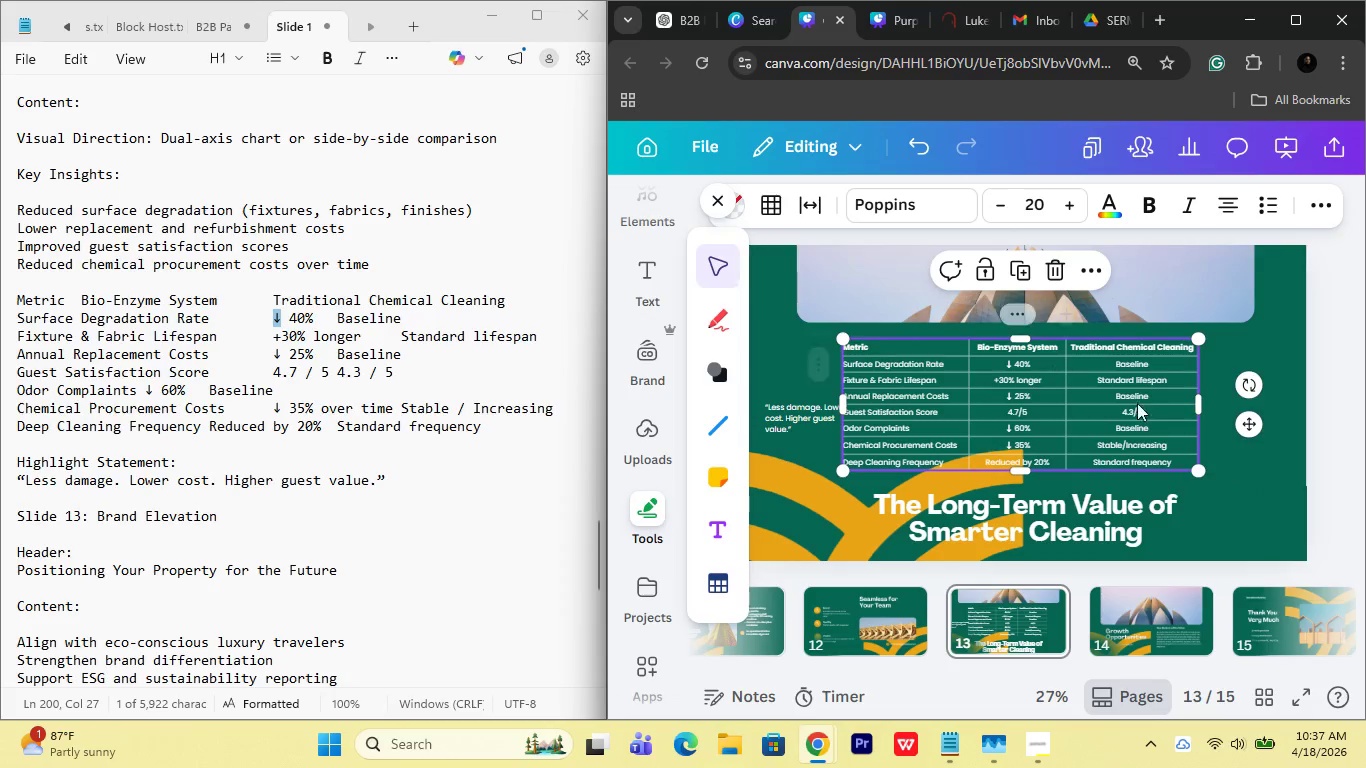 
left_click([1236, 451])
 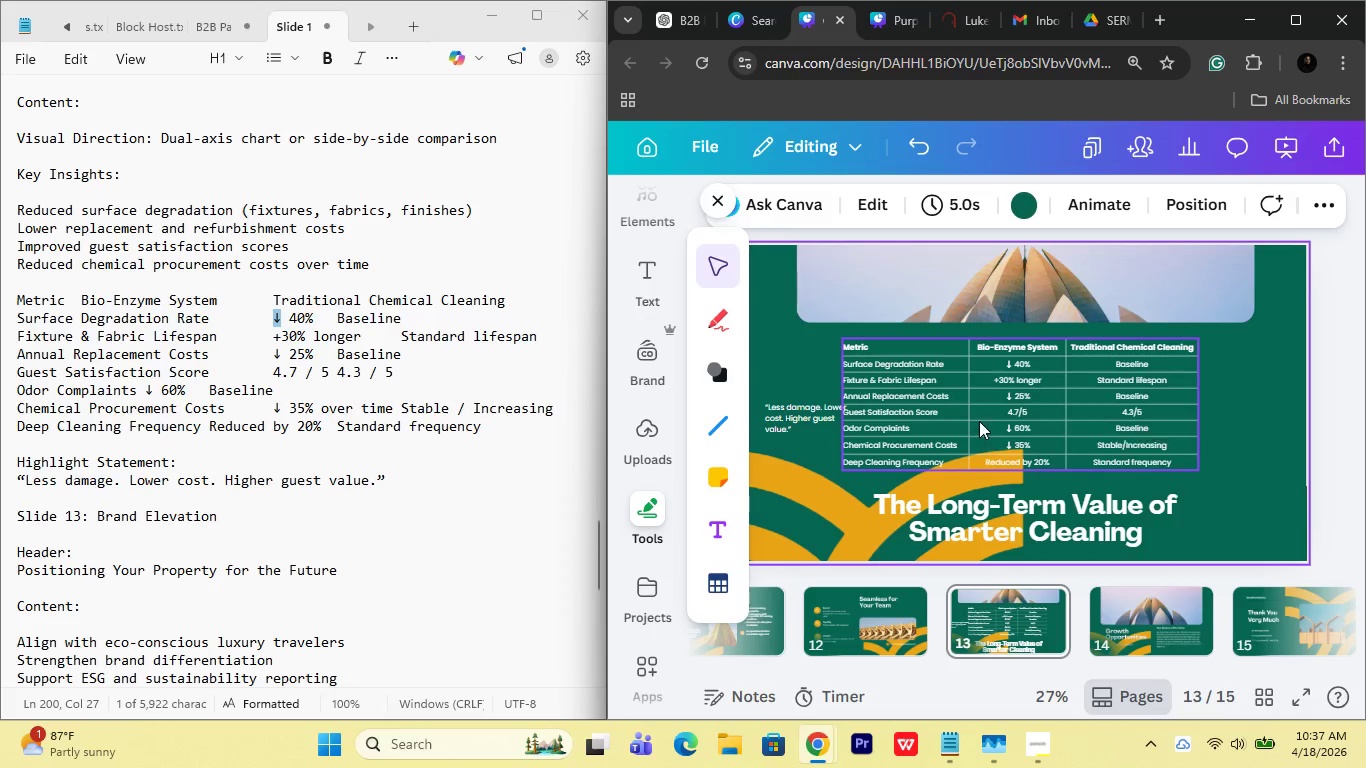 
left_click([767, 413])
 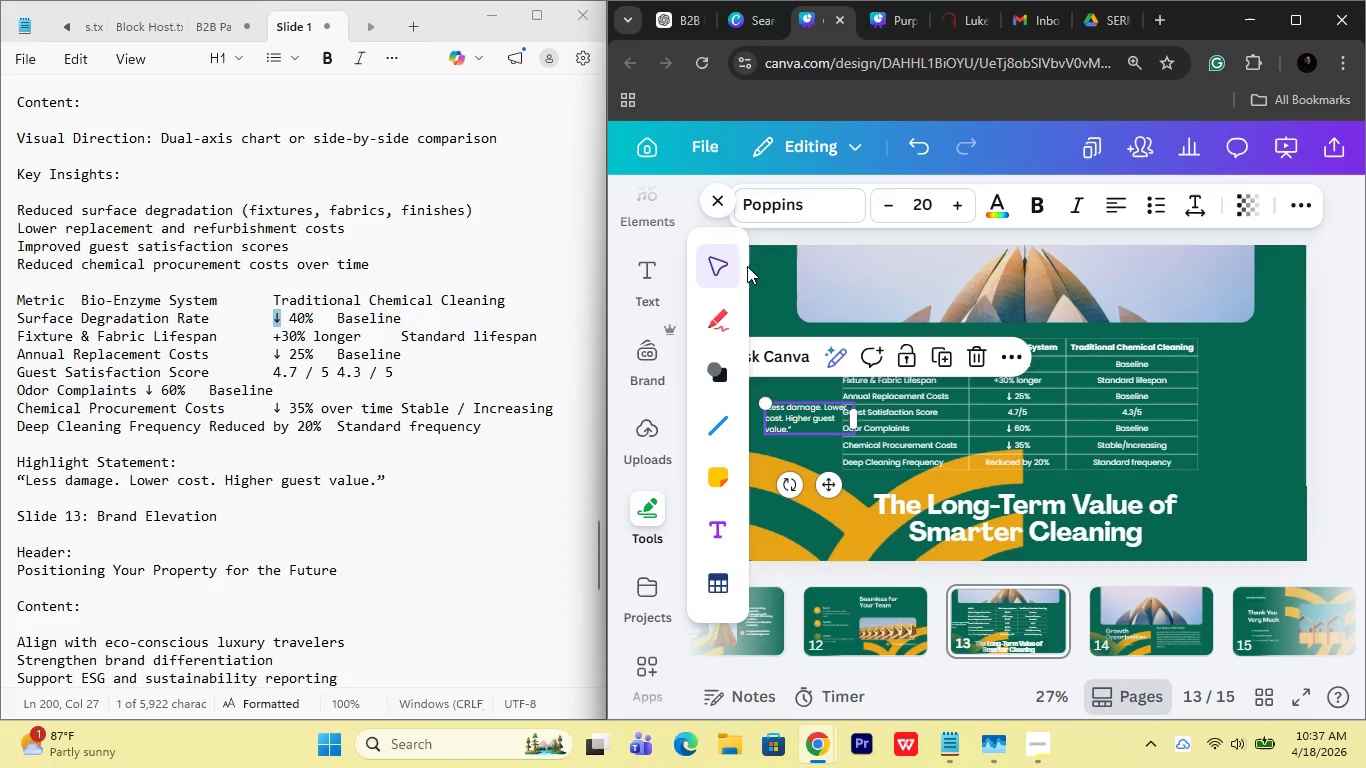 
left_click([754, 275])
 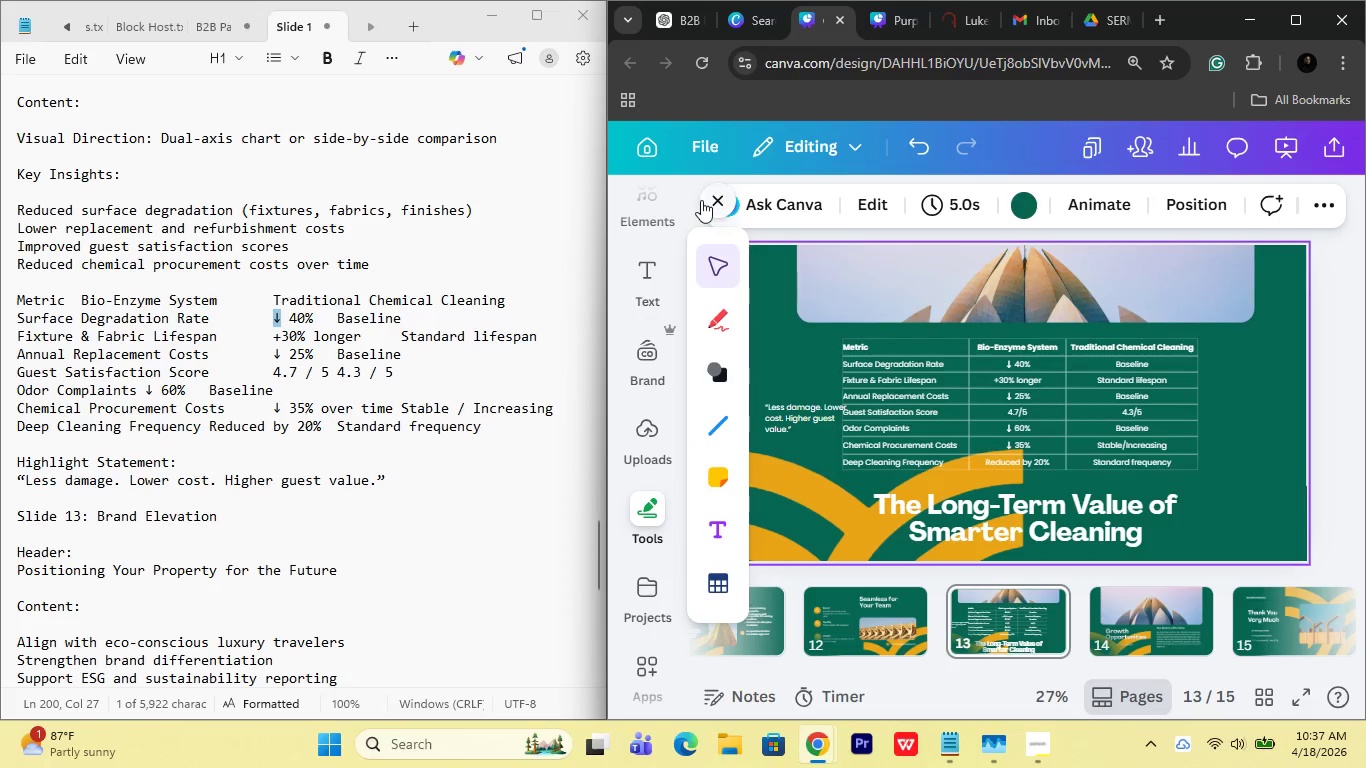 
left_click([707, 206])
 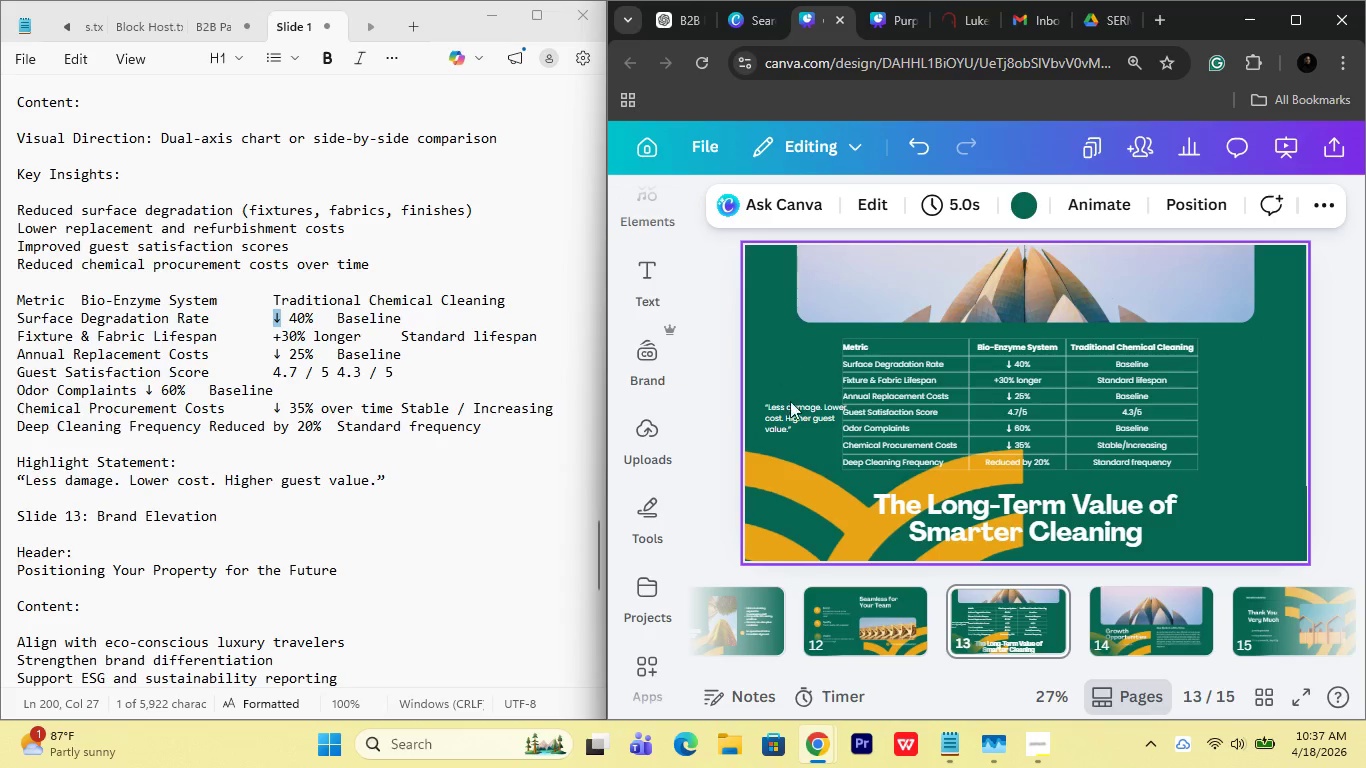 
left_click_drag(start_coordinate=[793, 415], to_coordinate=[784, 403])
 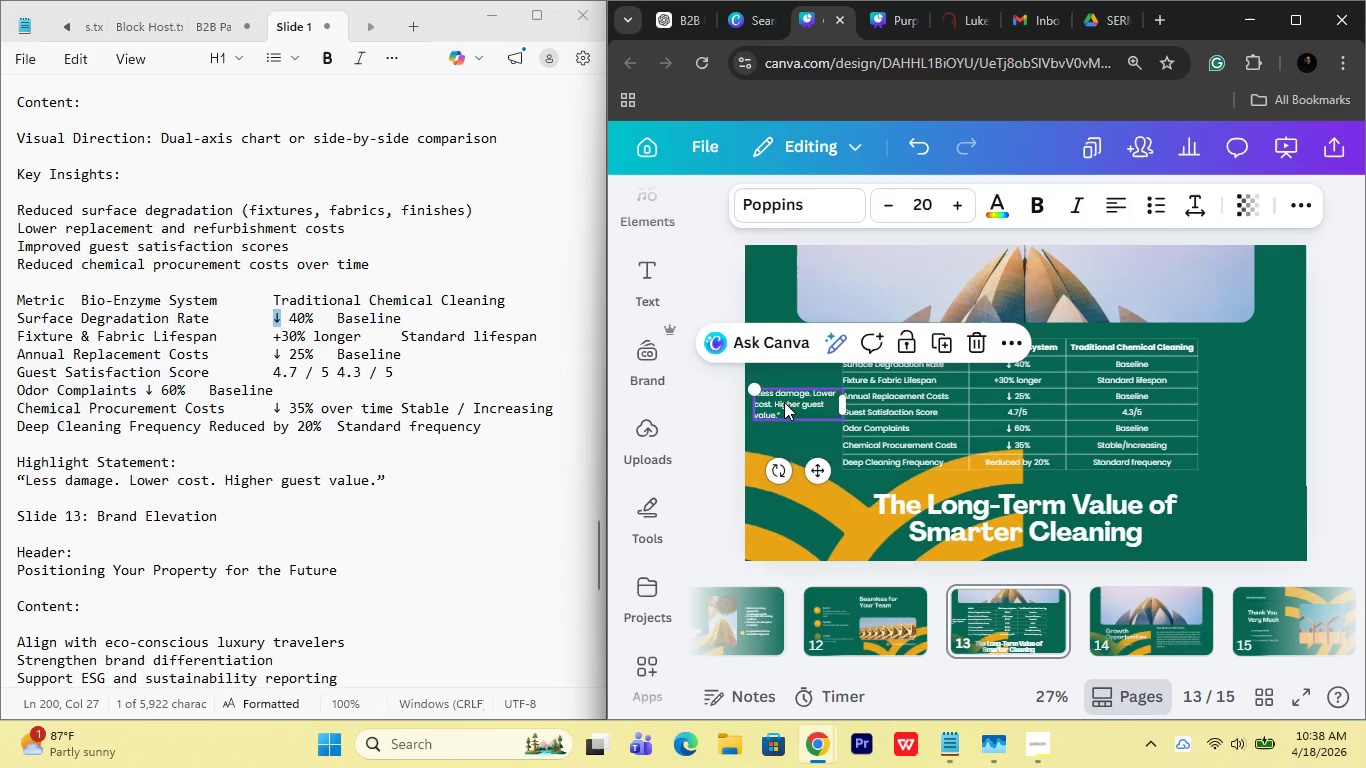 
key(Delete)
 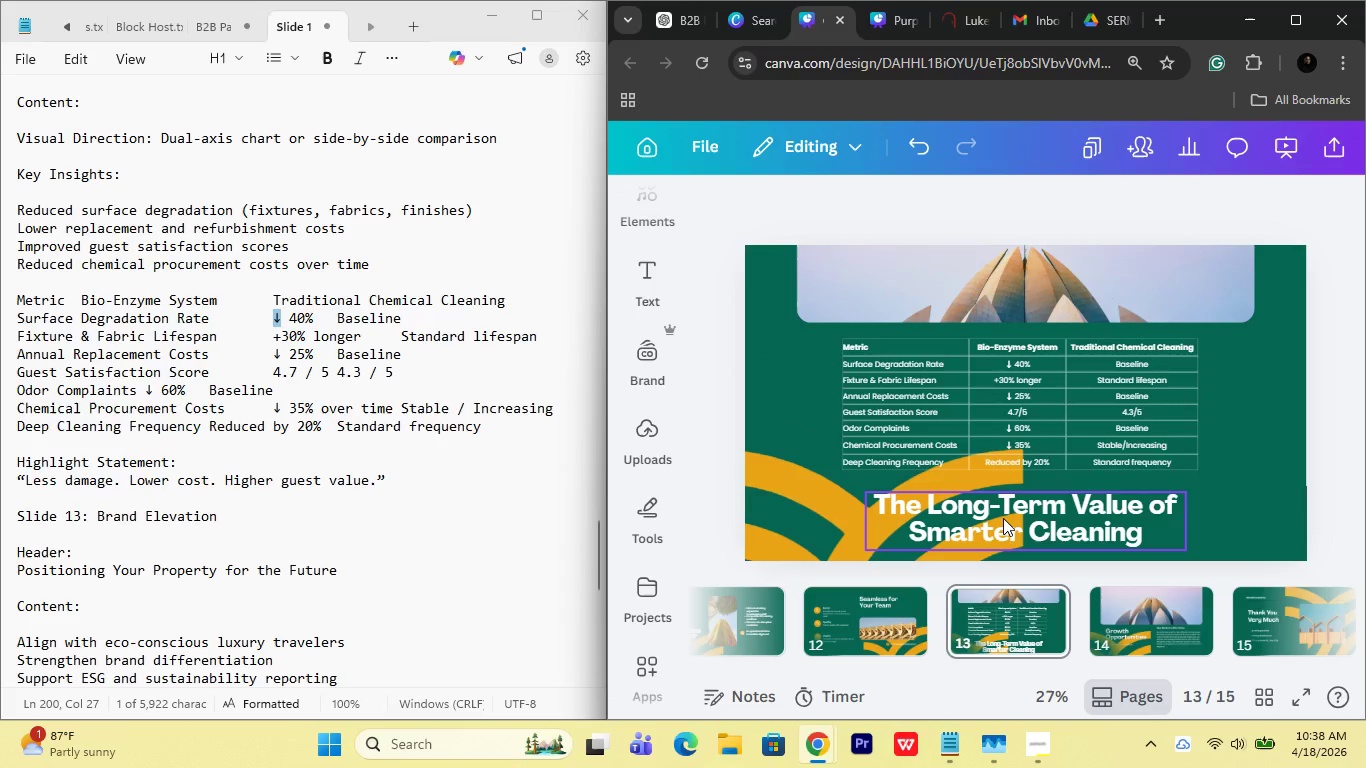 
wait(7.73)
 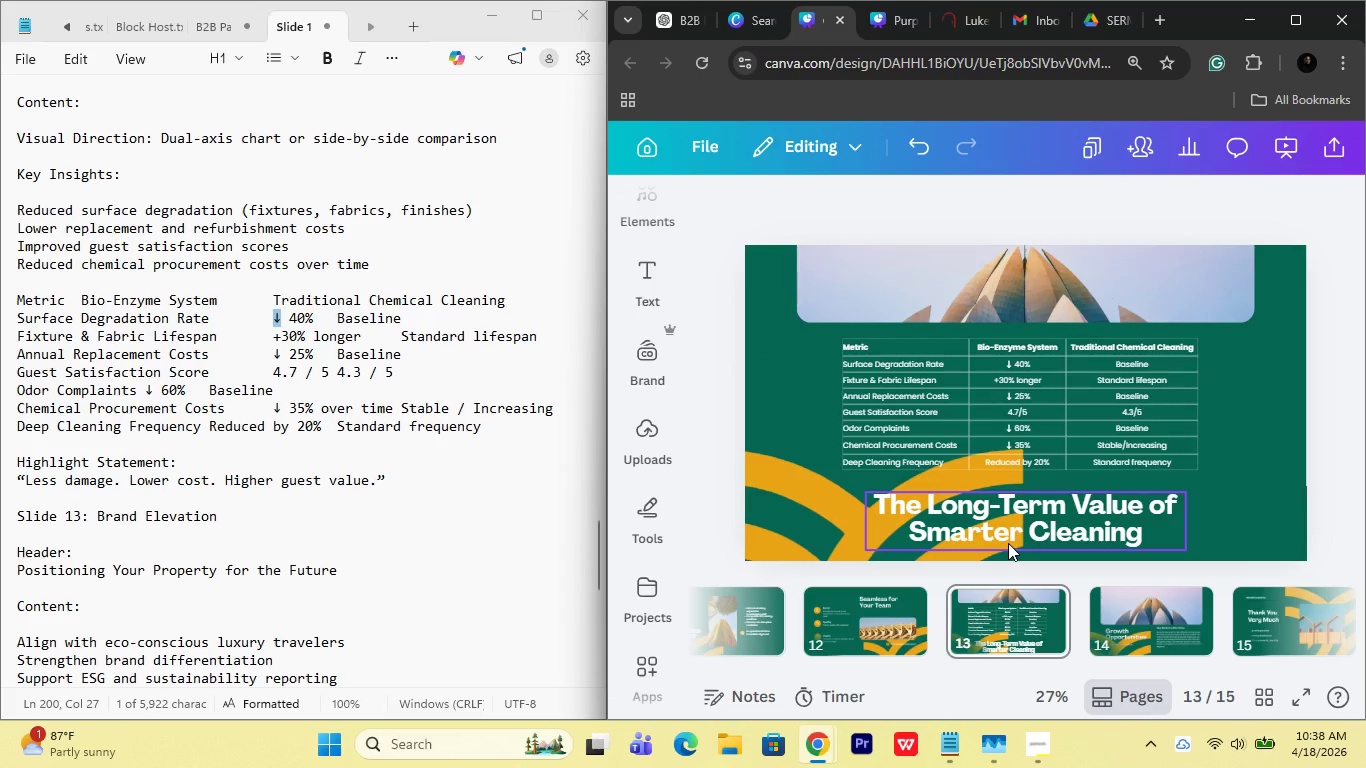 
left_click([1213, 431])
 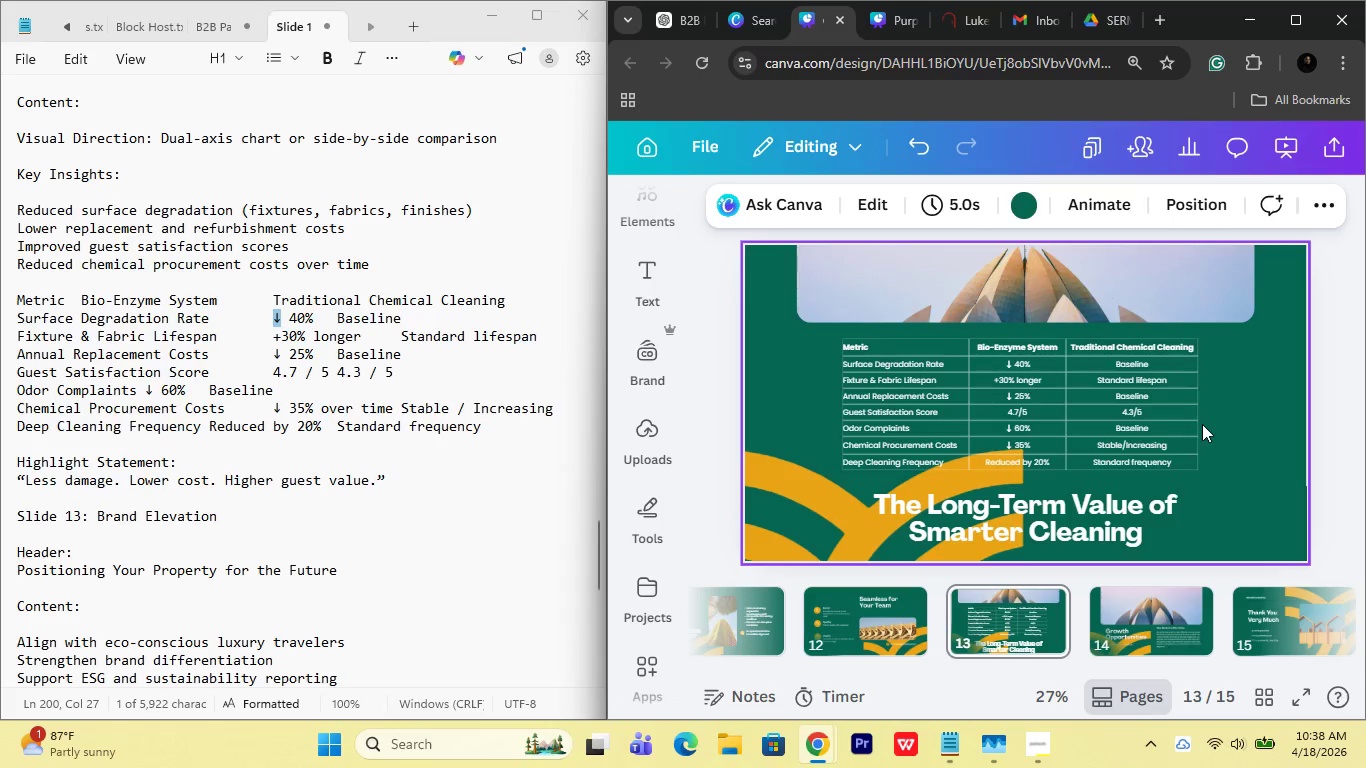 
double_click([1194, 416])
 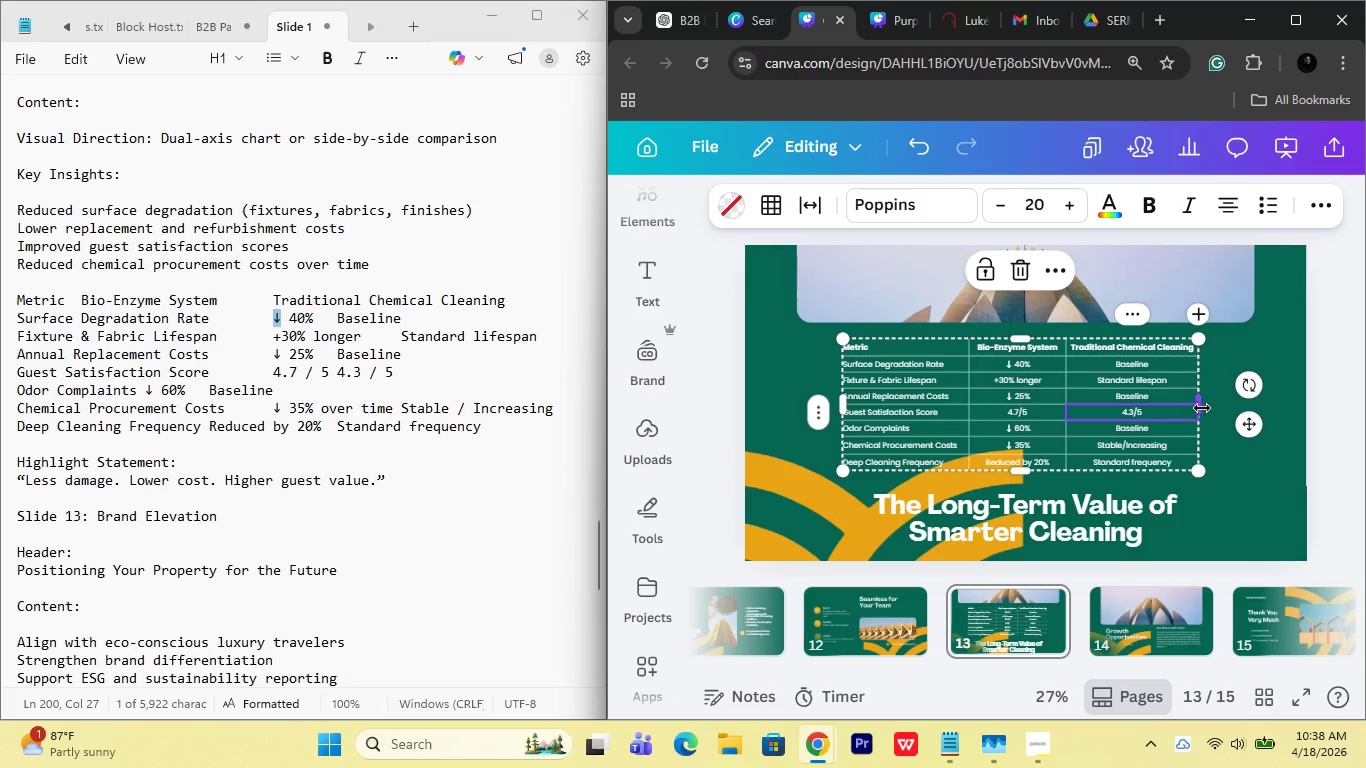 
left_click_drag(start_coordinate=[1202, 408], to_coordinate=[1215, 412])
 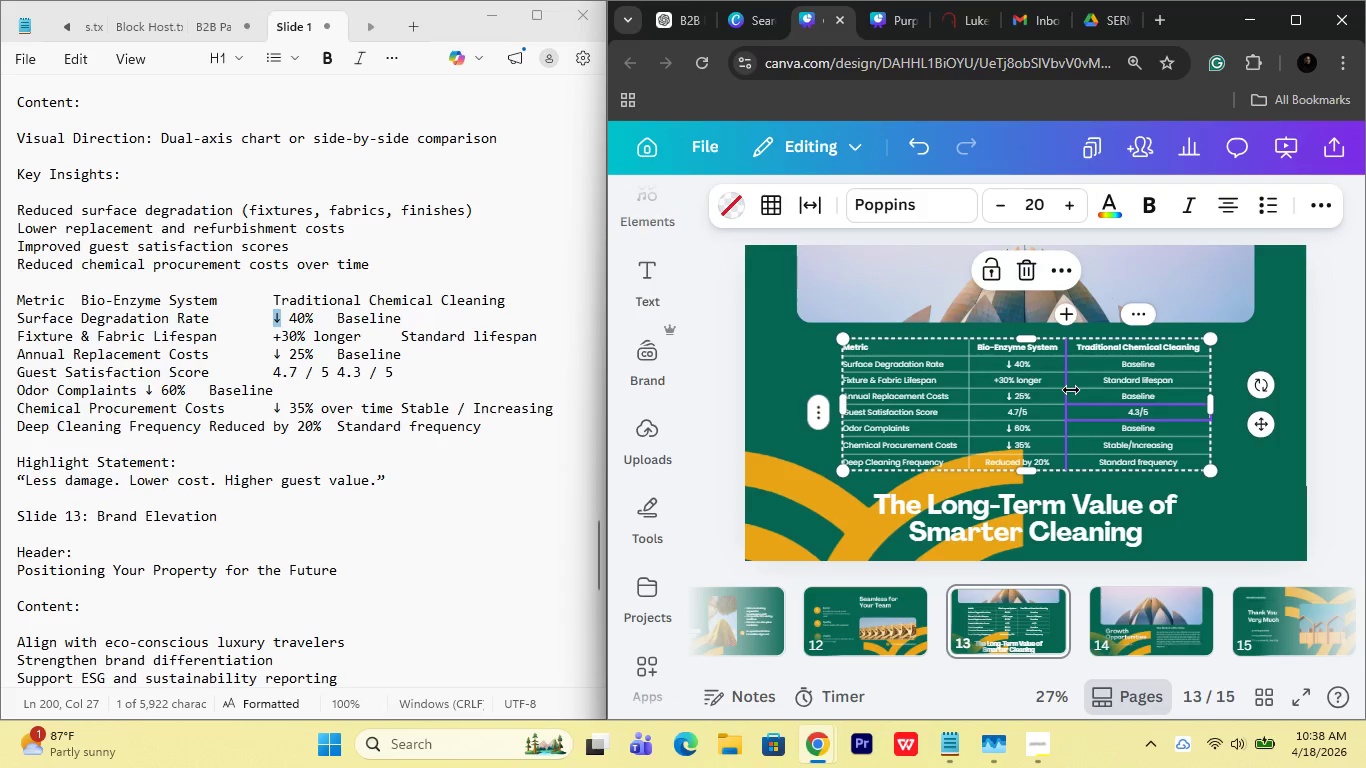 
left_click_drag(start_coordinate=[1071, 390], to_coordinate=[1079, 393])
 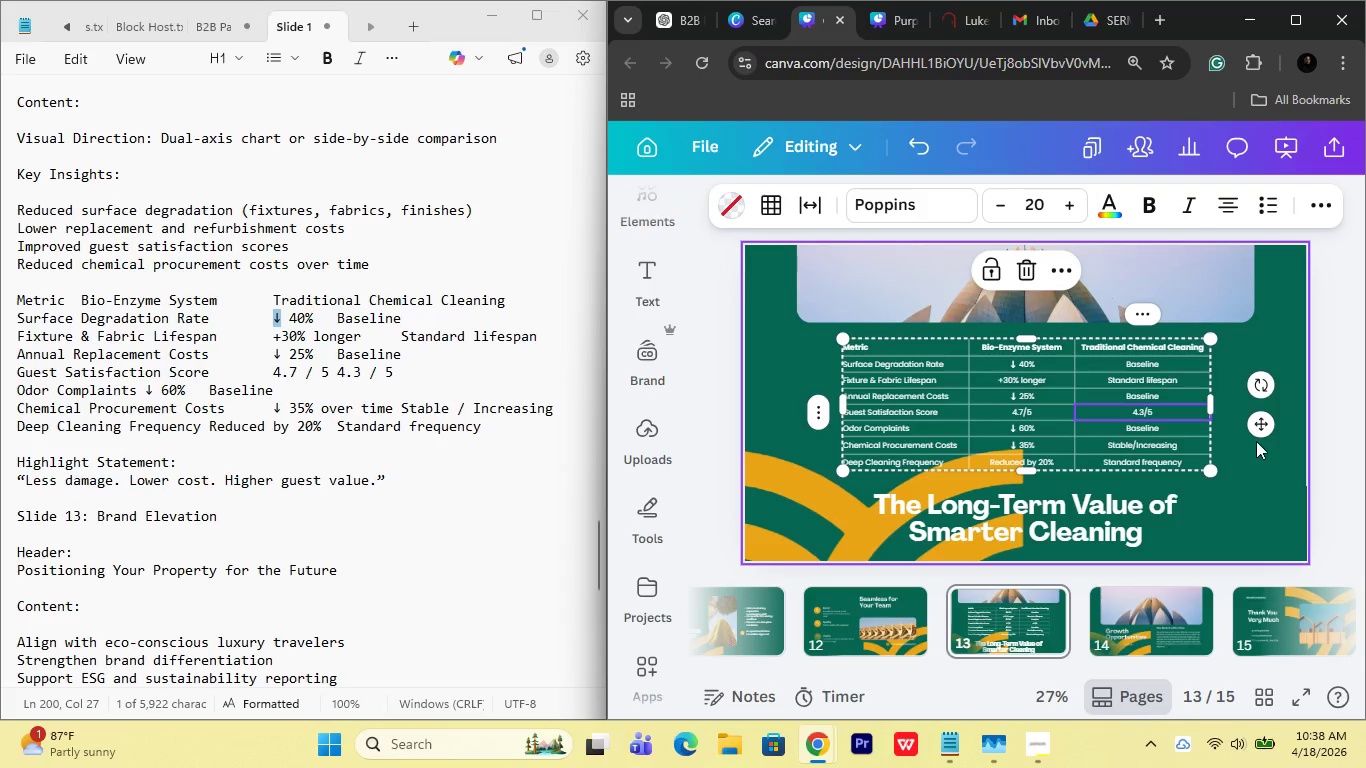 
left_click([1256, 441])
 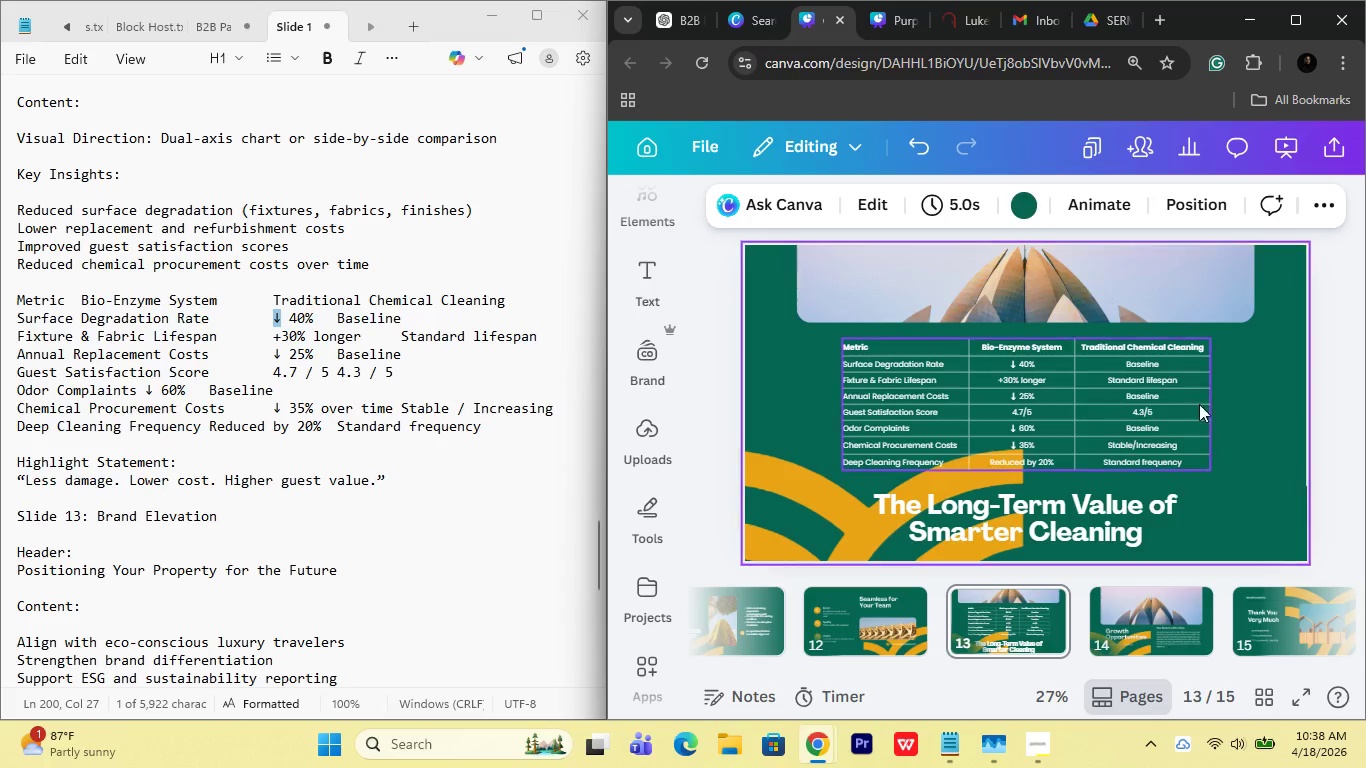 
left_click([1194, 403])
 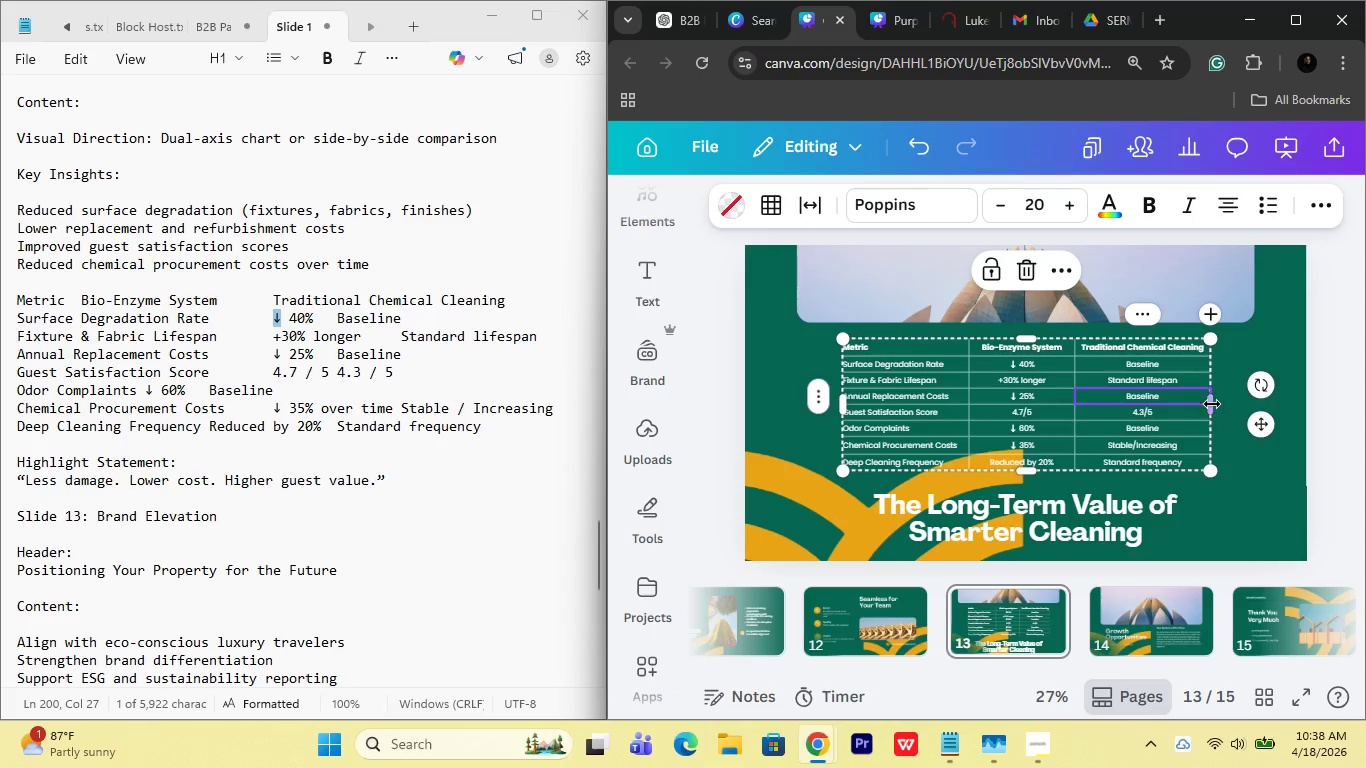 
left_click_drag(start_coordinate=[1212, 404], to_coordinate=[1219, 404])
 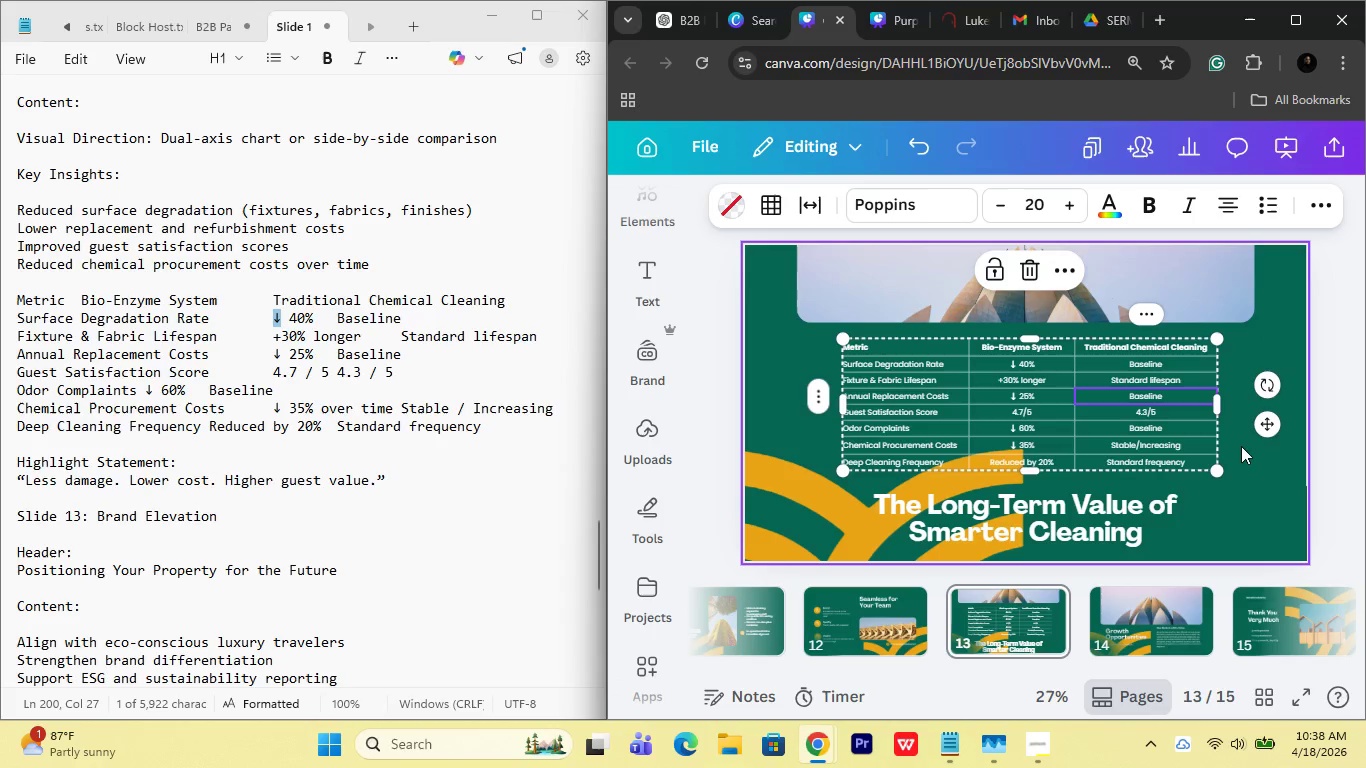 
left_click([1241, 446])
 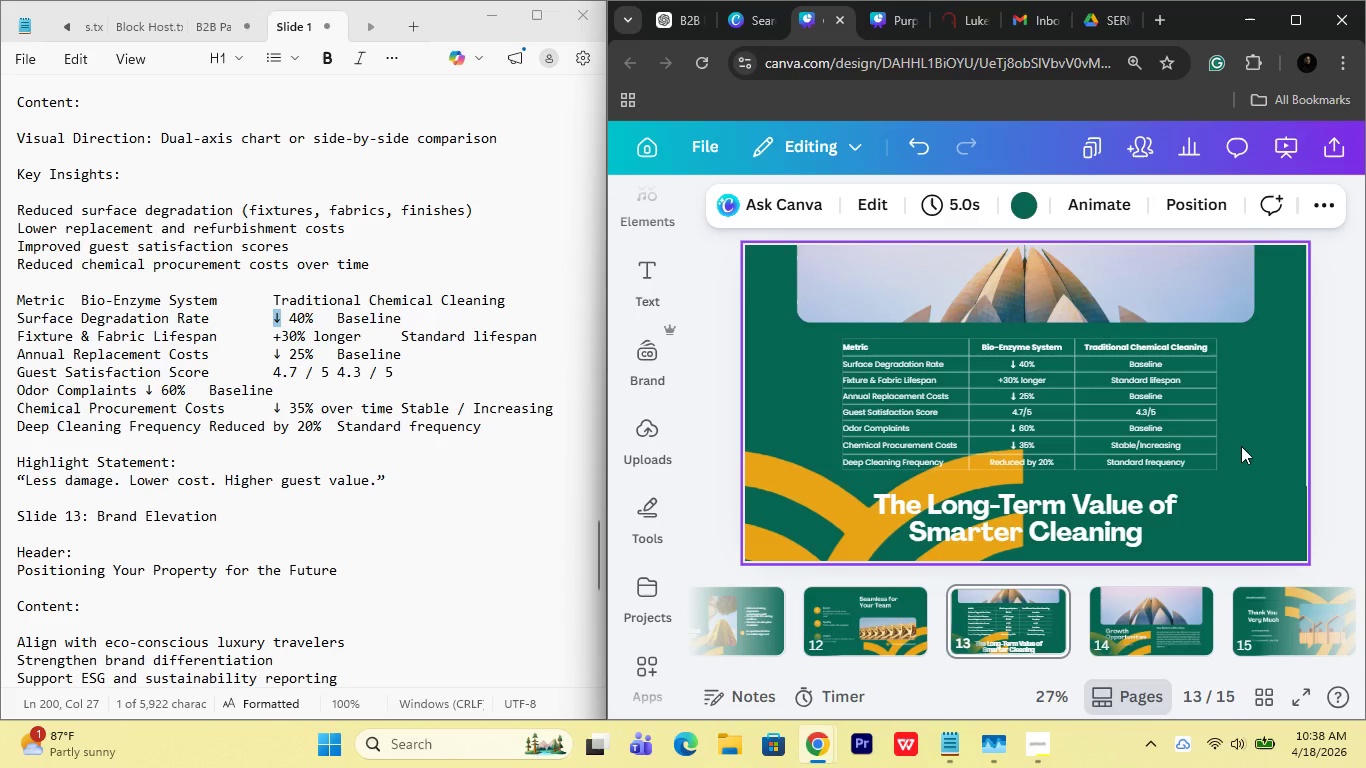 
left_click([1176, 434])
 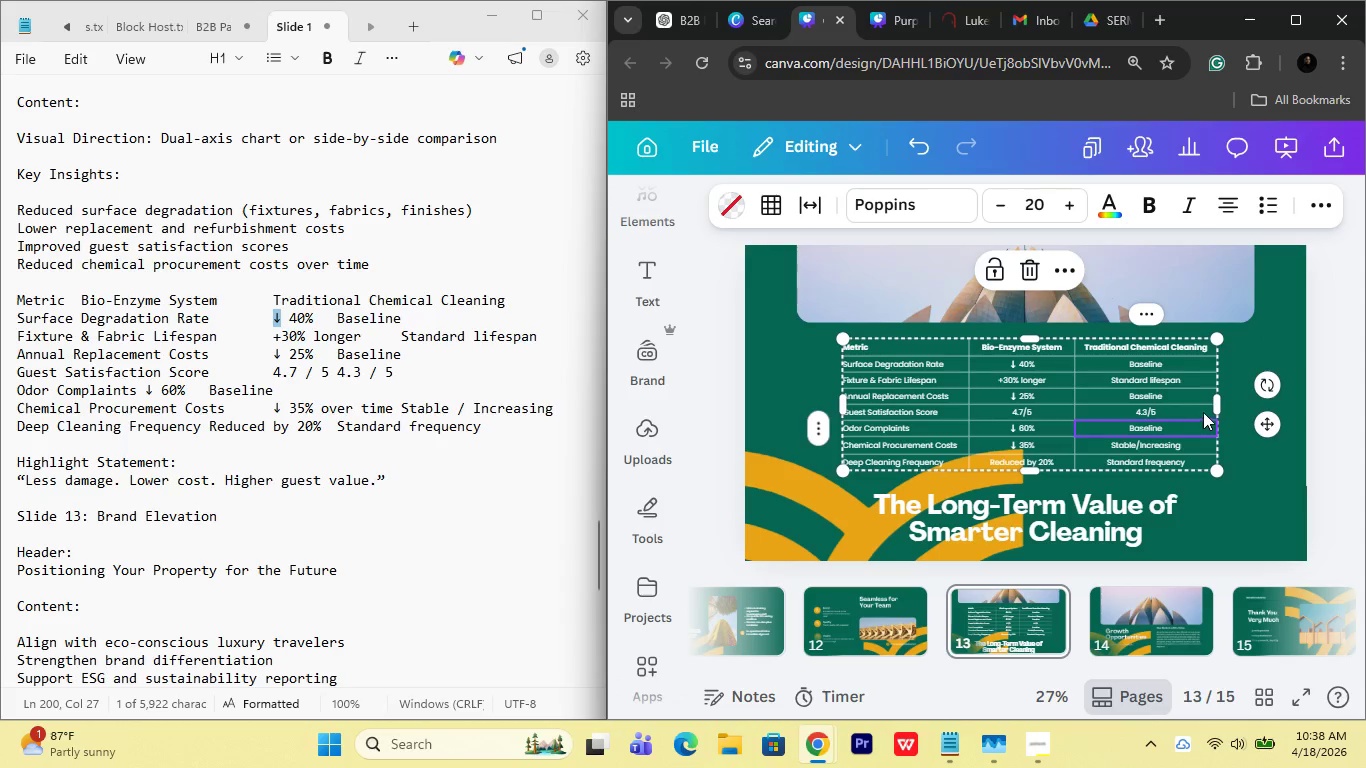 
mouse_move([1225, 422])
 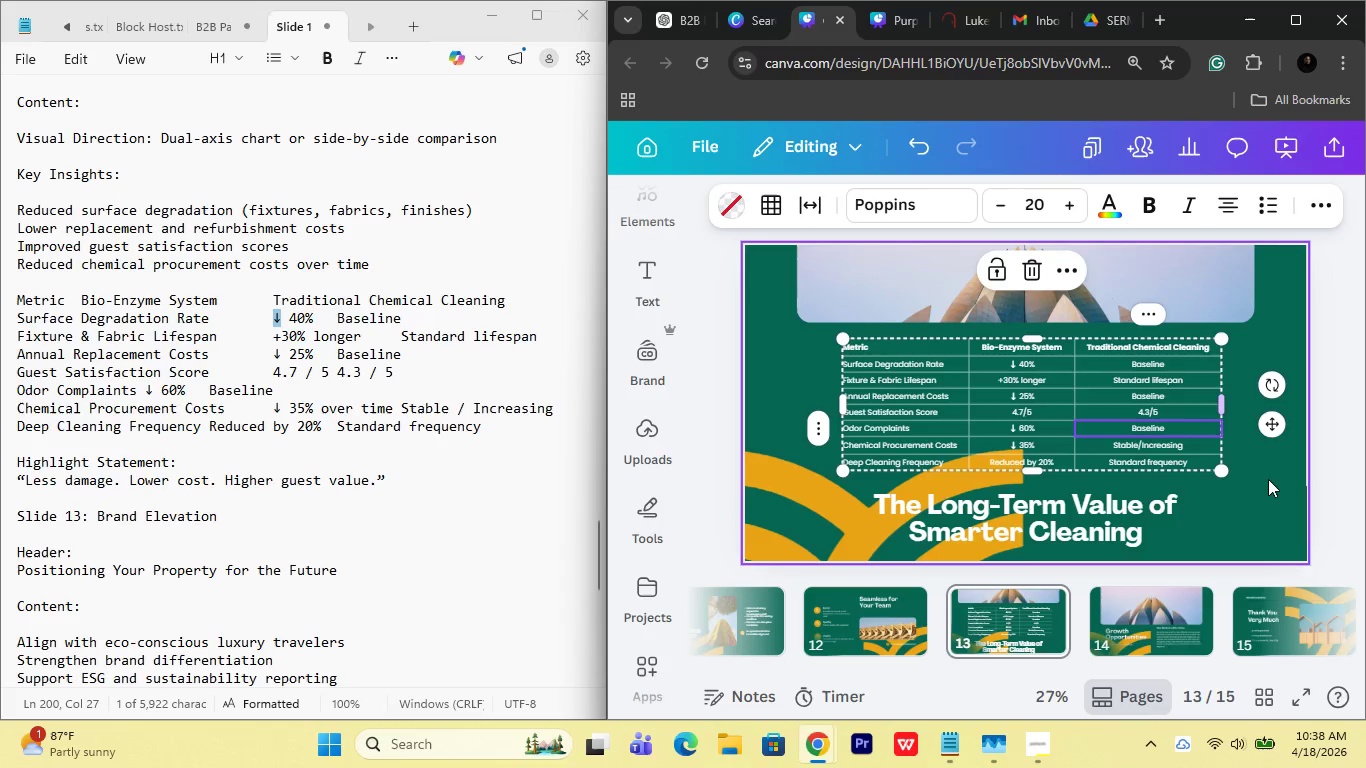 
left_click([1268, 479])
 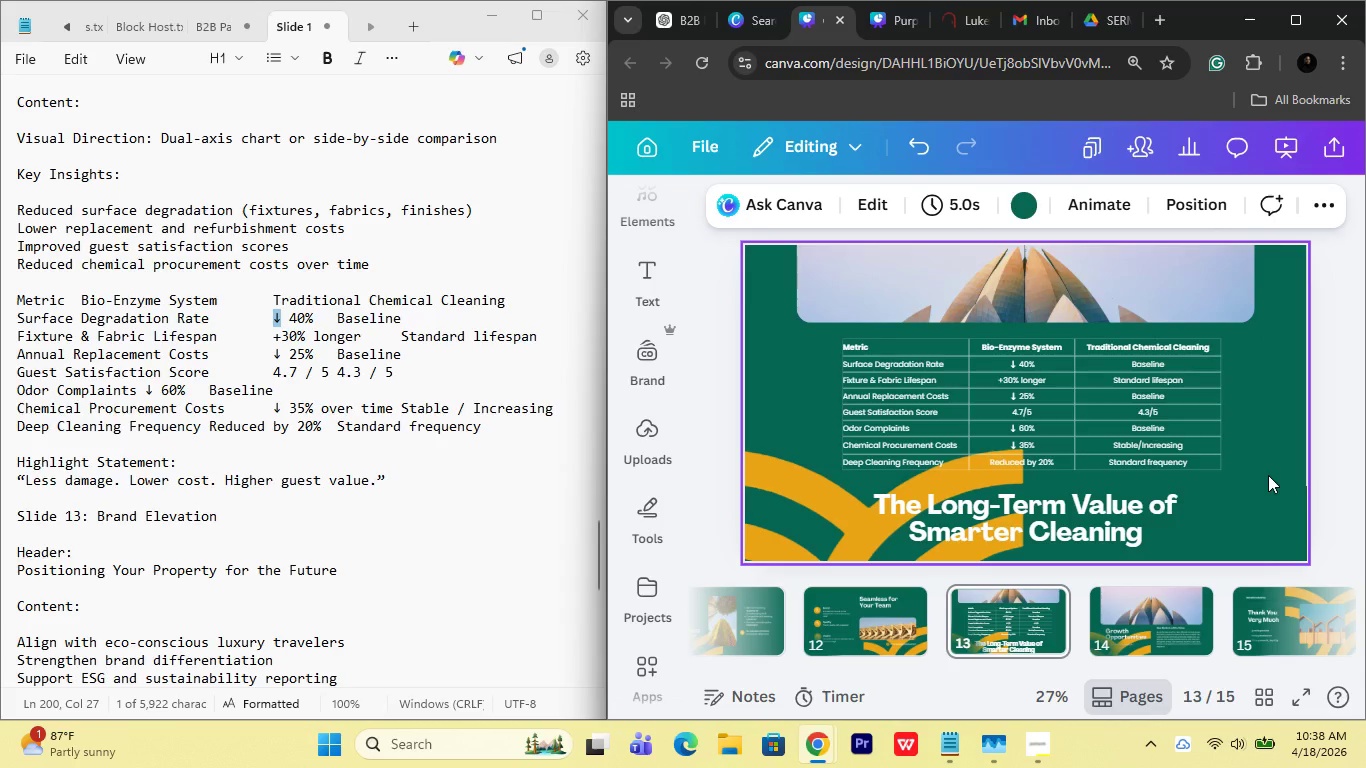 
wait(12.78)
 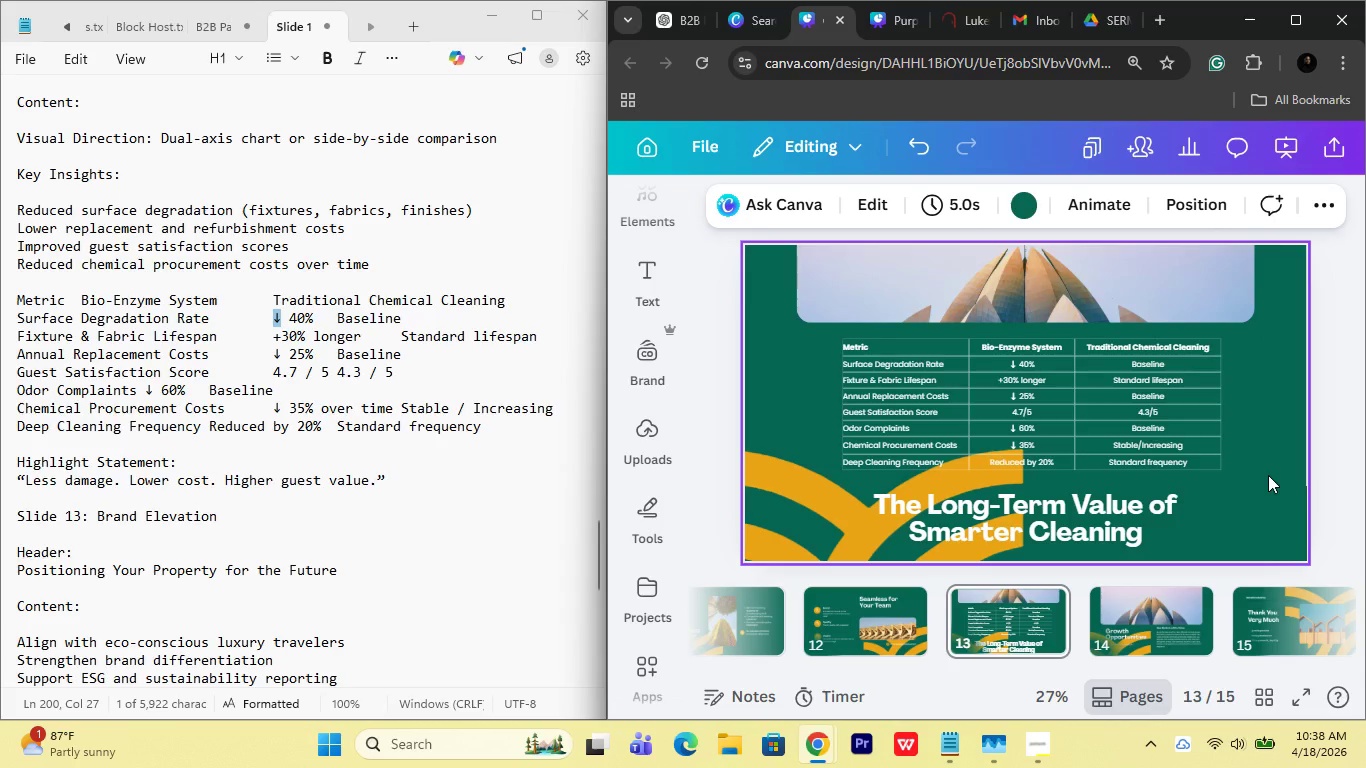 
left_click([799, 493])
 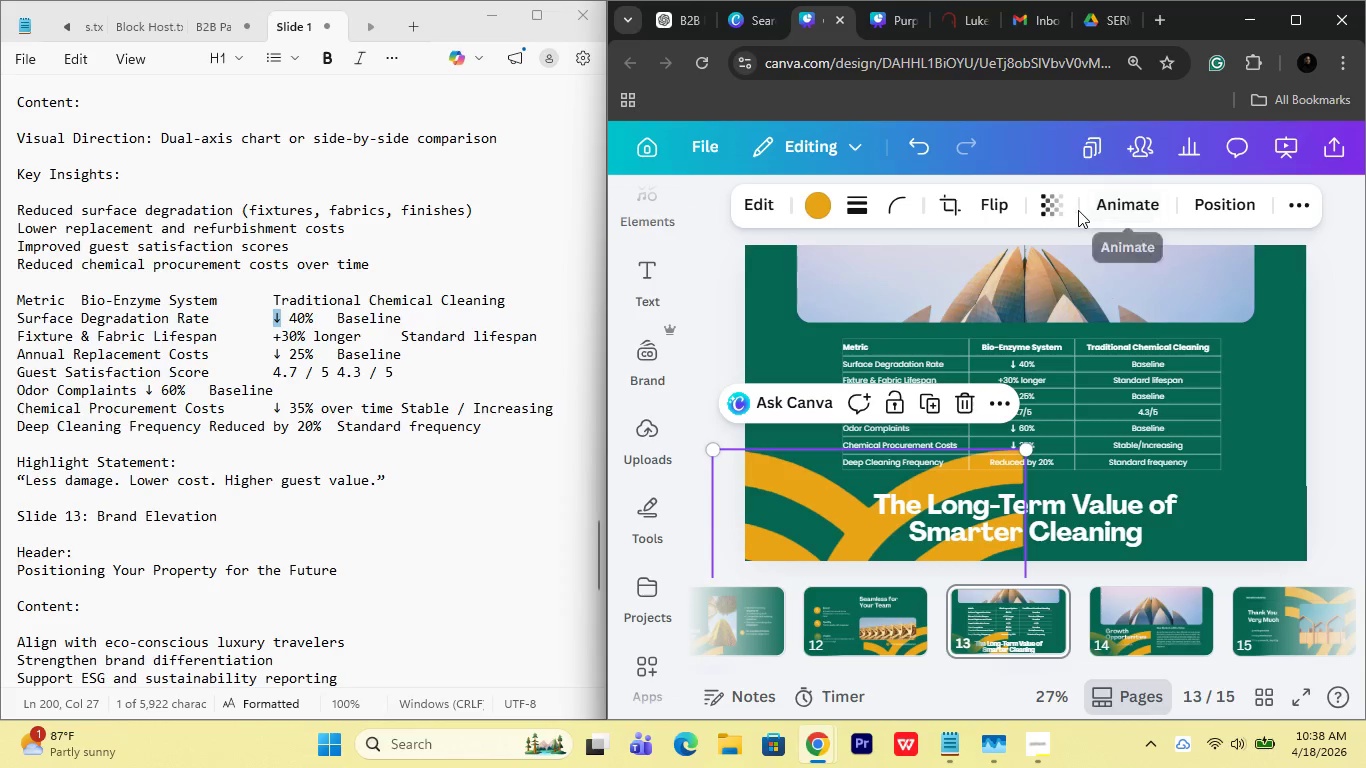 
left_click([1069, 204])
 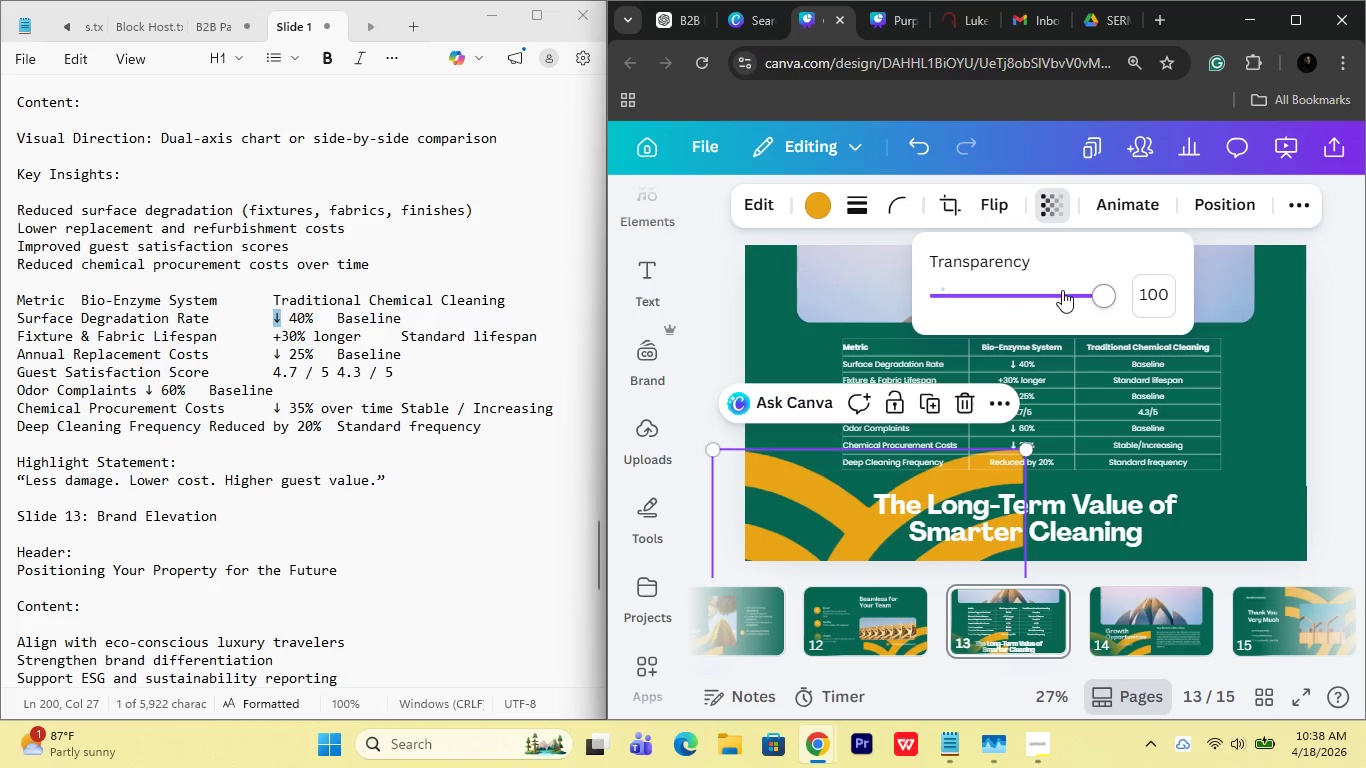 
left_click_drag(start_coordinate=[1062, 290], to_coordinate=[1056, 289])
 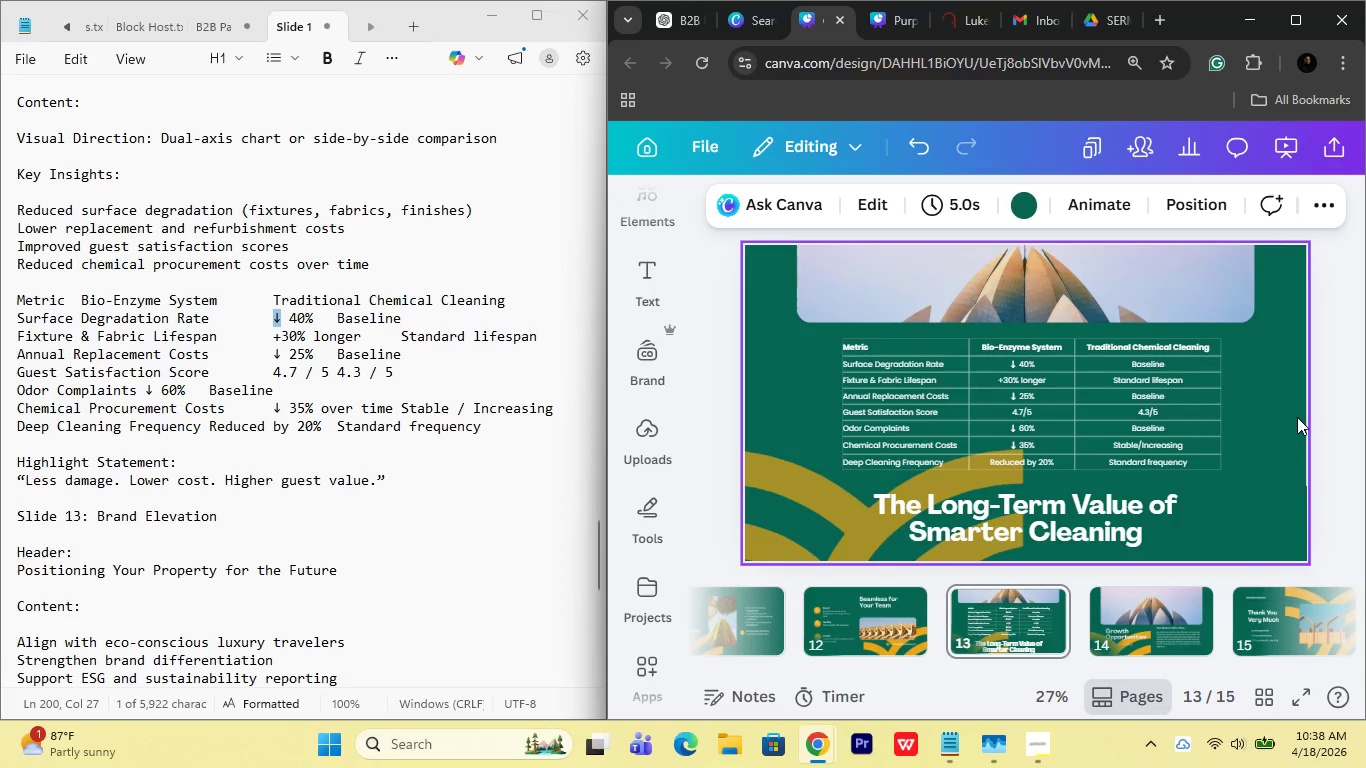 
double_click([1302, 415])
 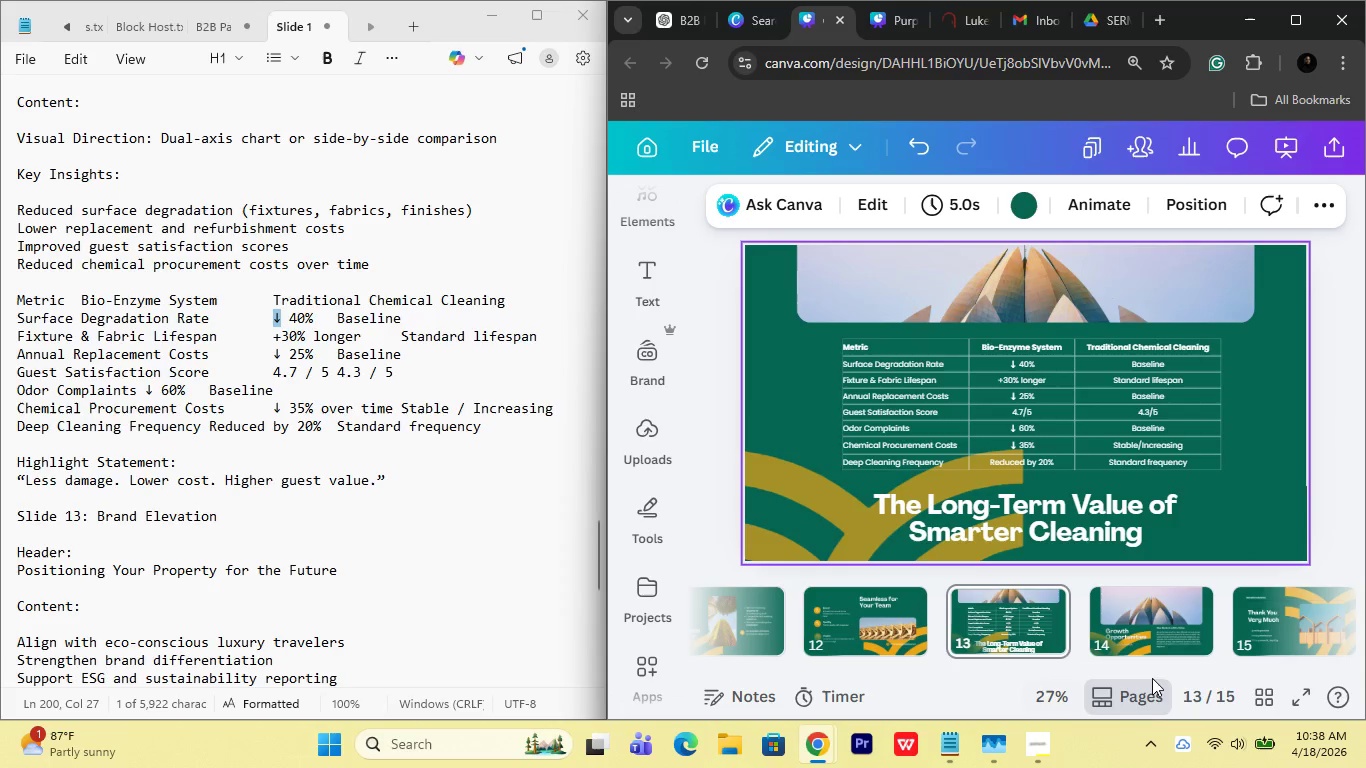 
left_click([1062, 694])
 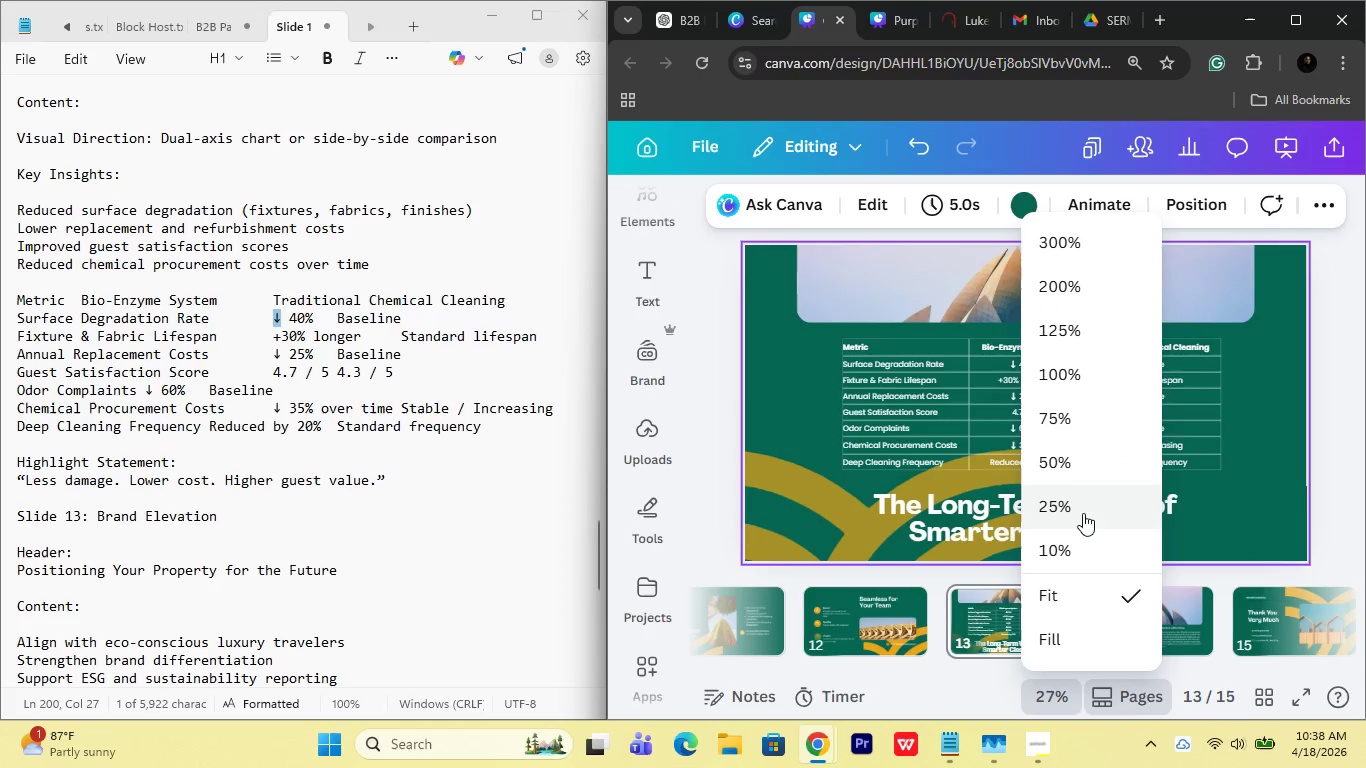 
left_click([1074, 477])
 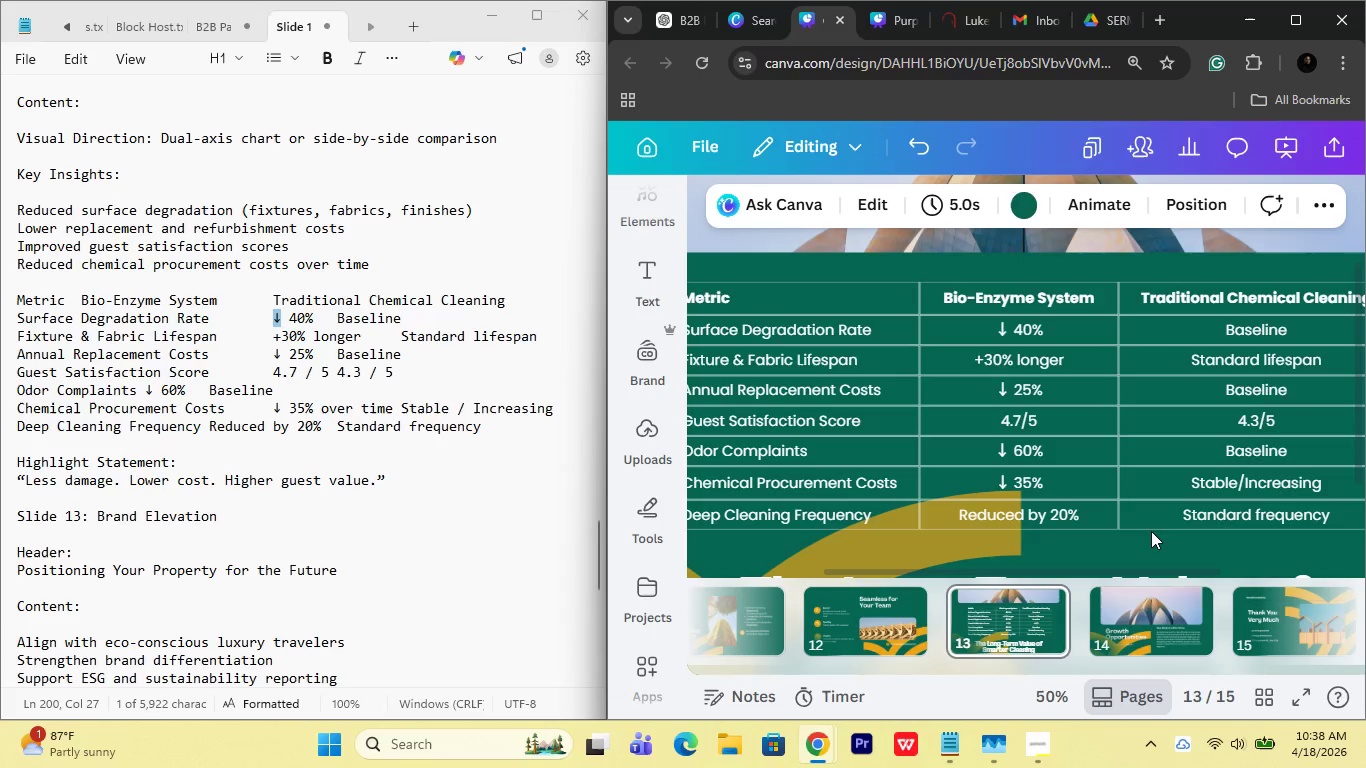 
left_click([1150, 523])
 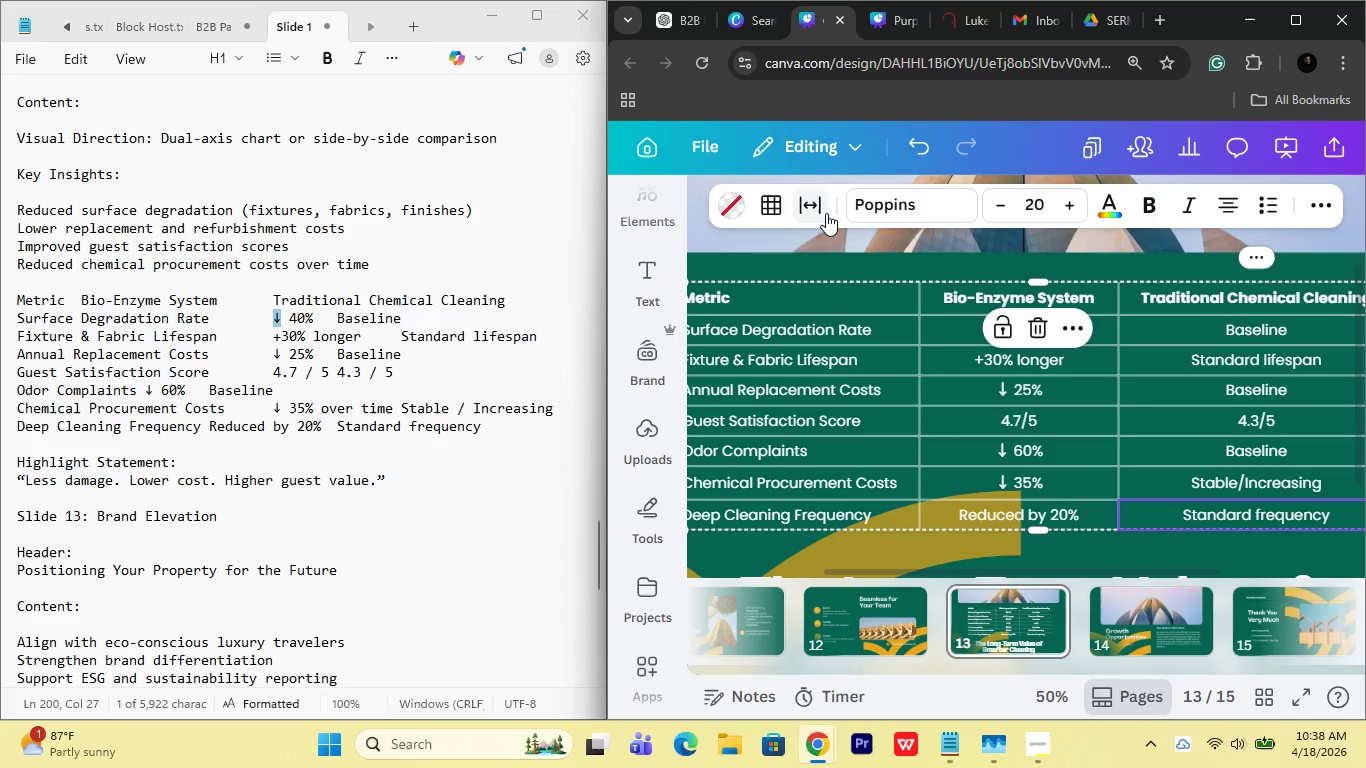 
left_click([819, 207])
 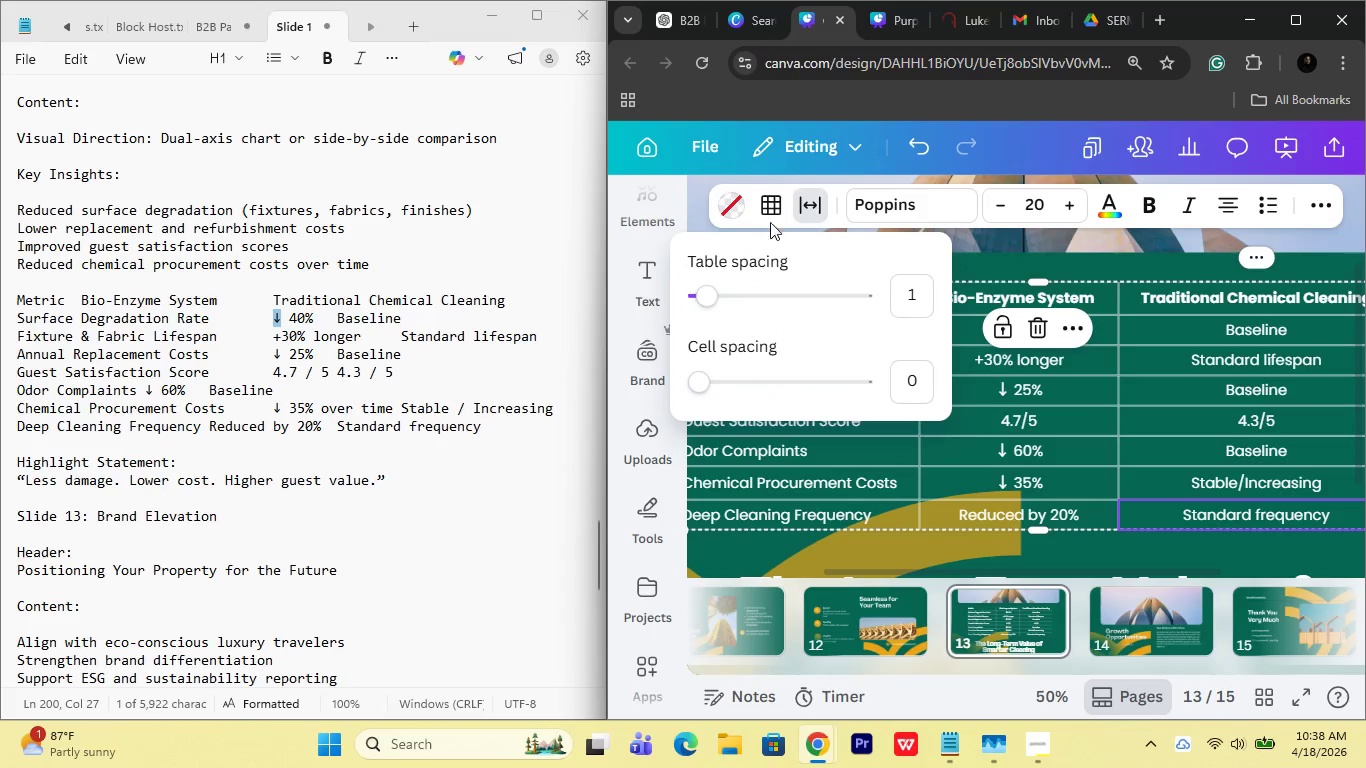 
left_click([783, 199])
 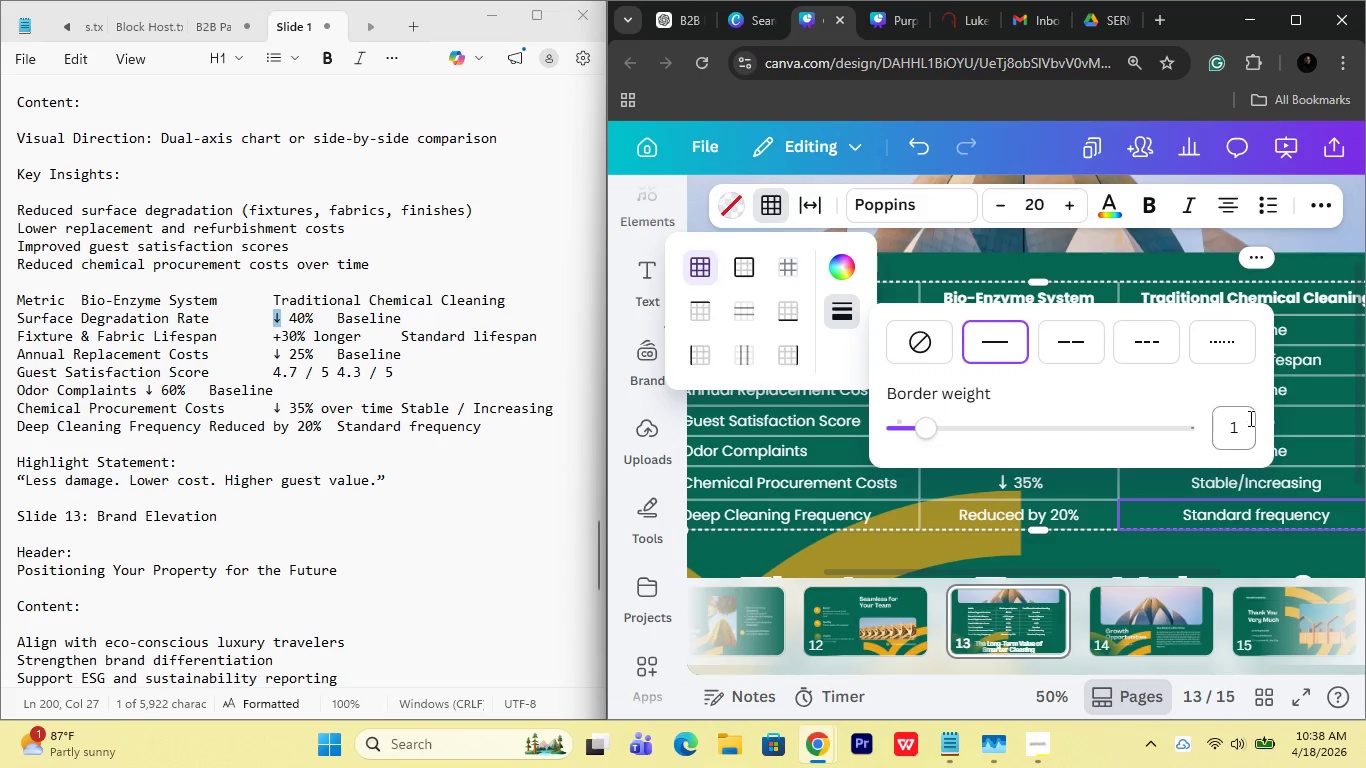 
left_click([1329, 393])
 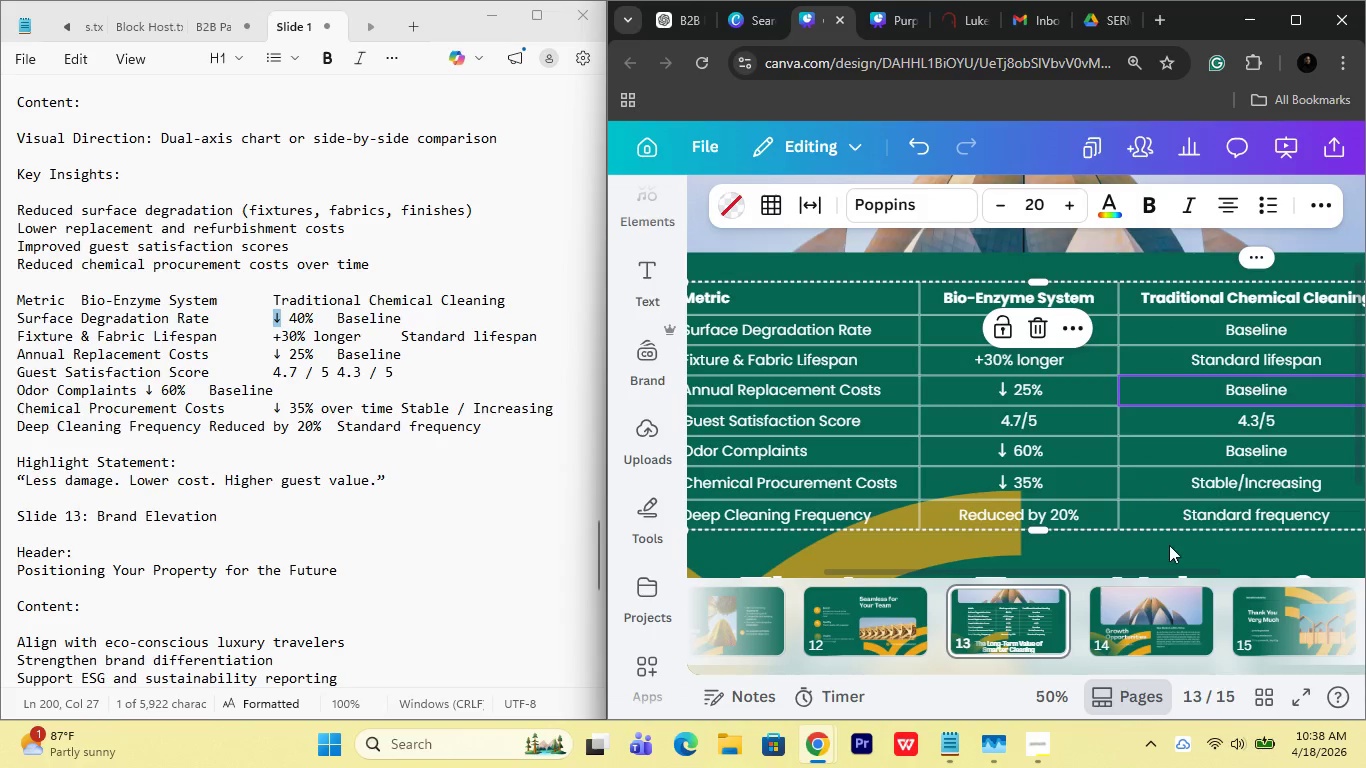 
left_click([1169, 545])
 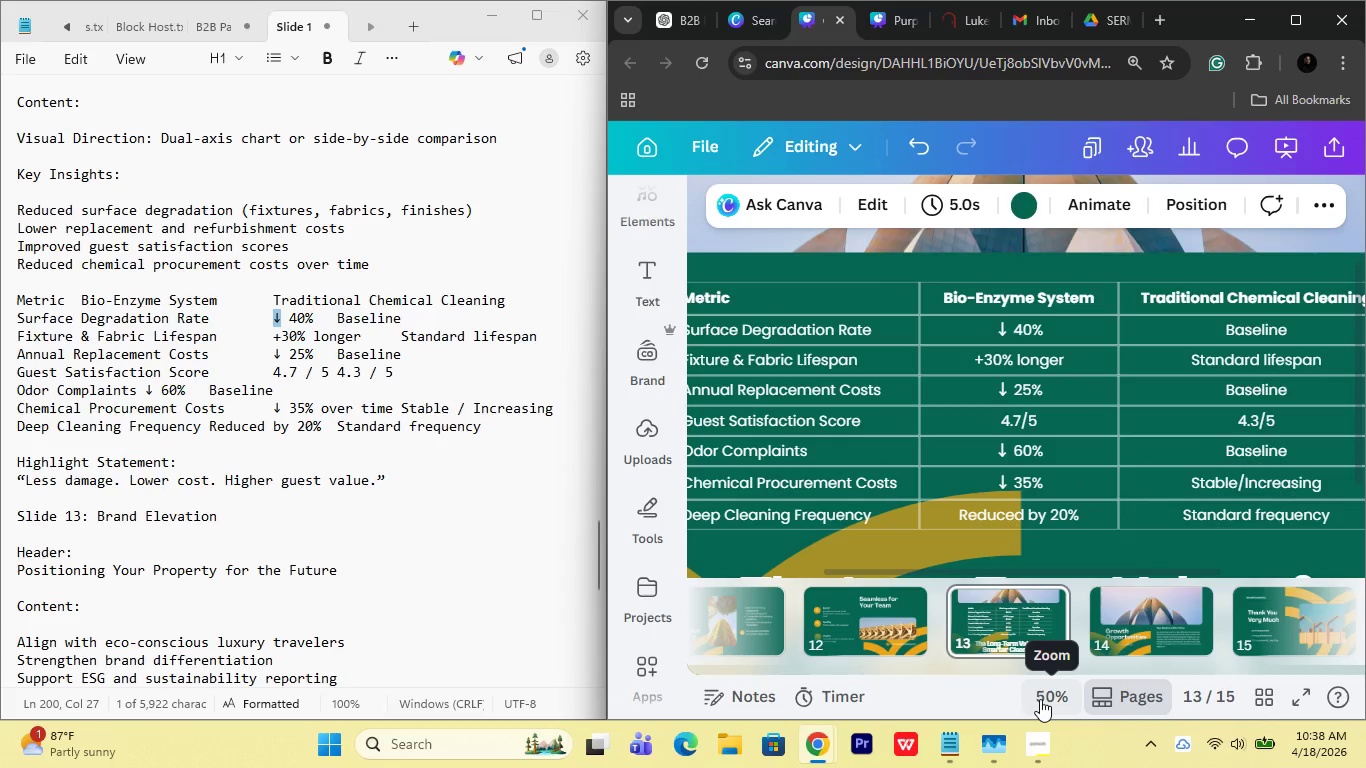 
left_click([1040, 700])
 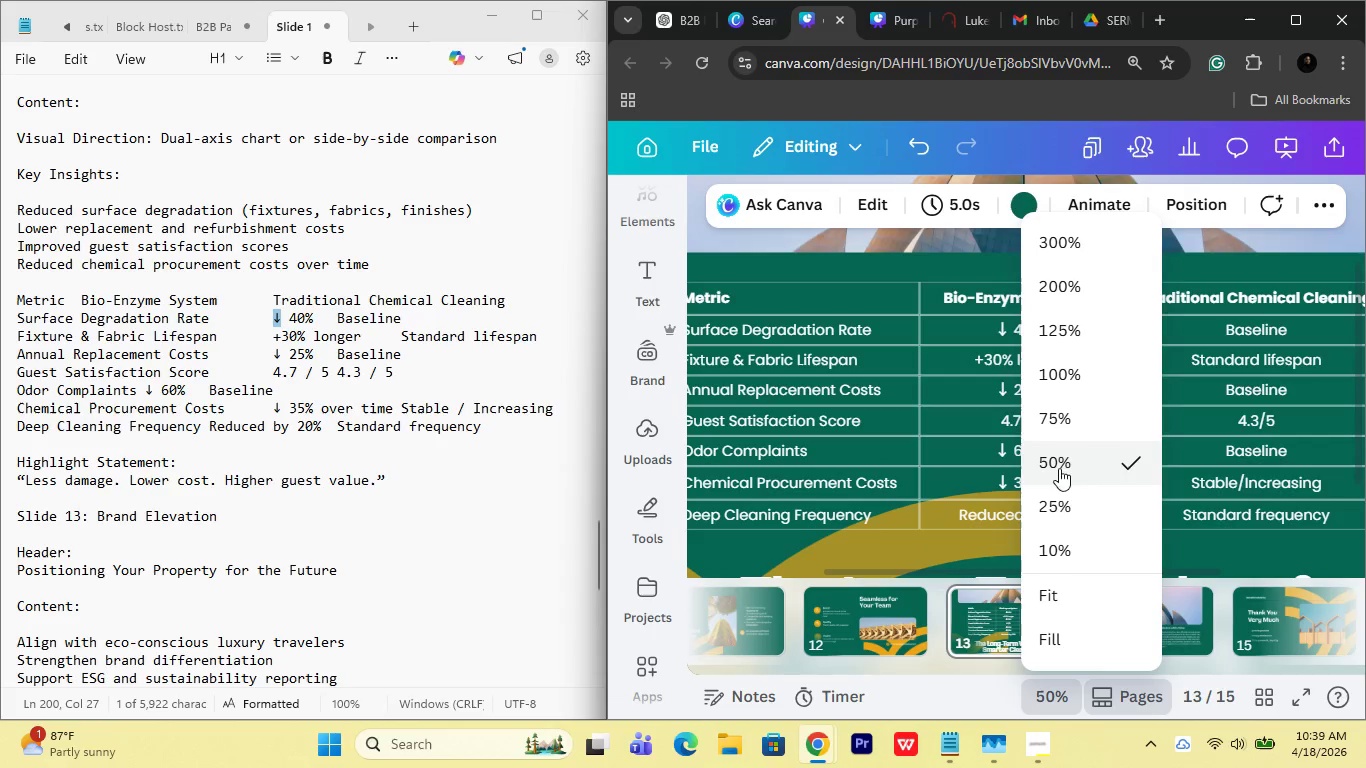 
left_click([1066, 503])
 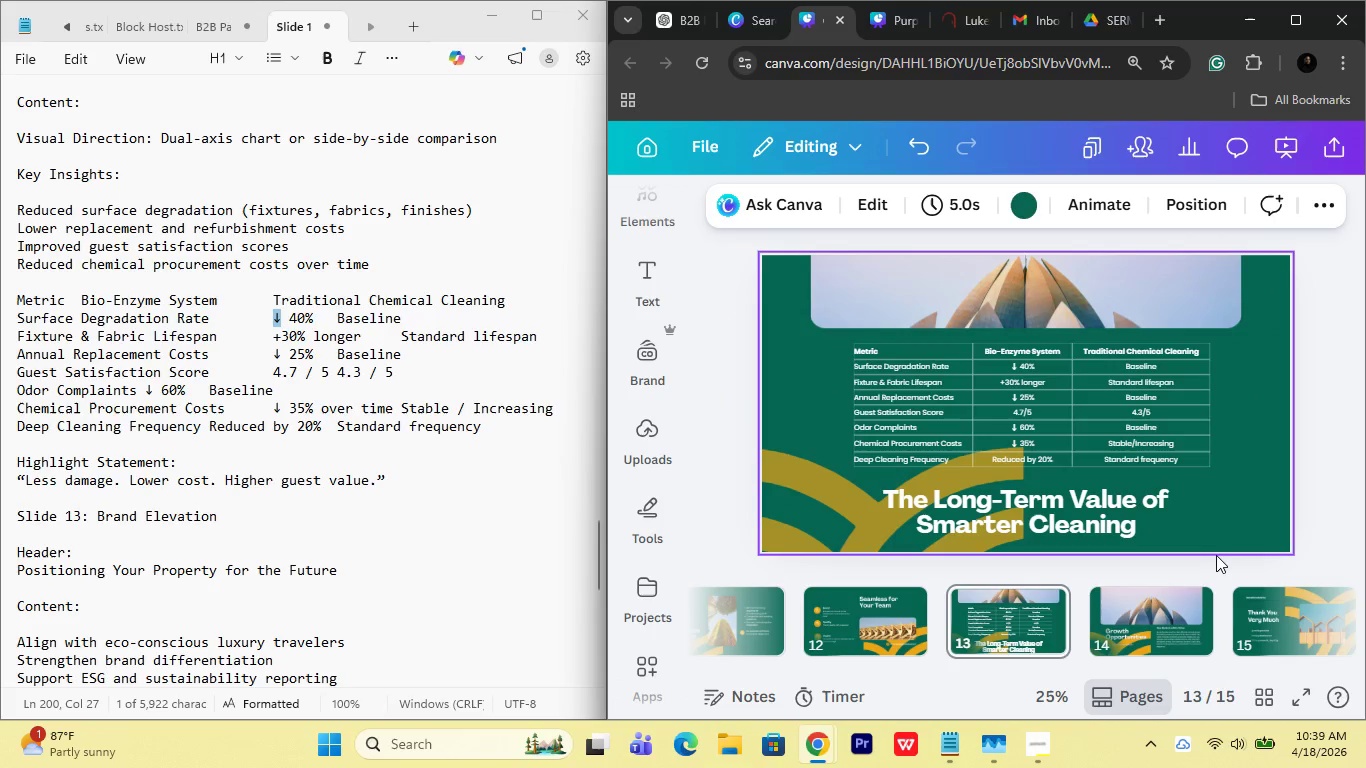 
left_click_drag(start_coordinate=[1071, 524], to_coordinate=[1069, 514])
 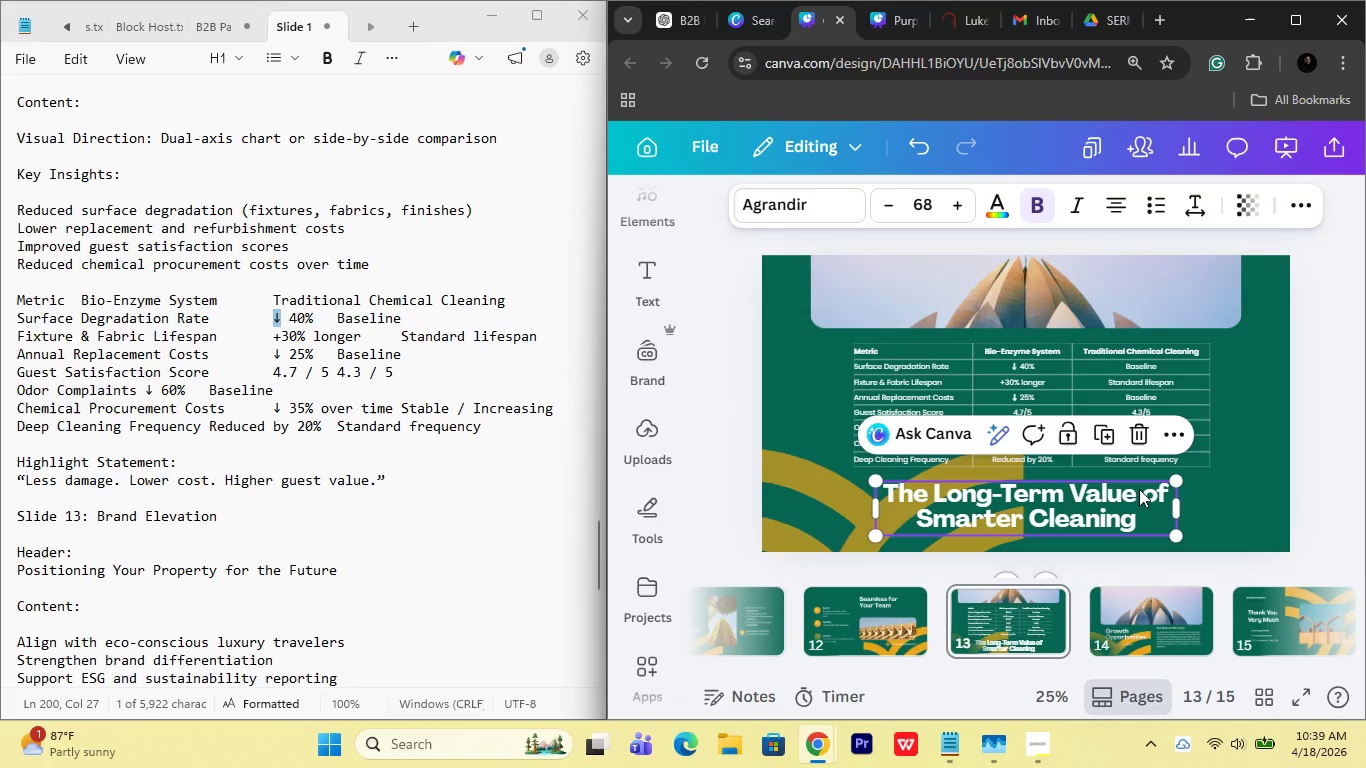 
wait(9.67)
 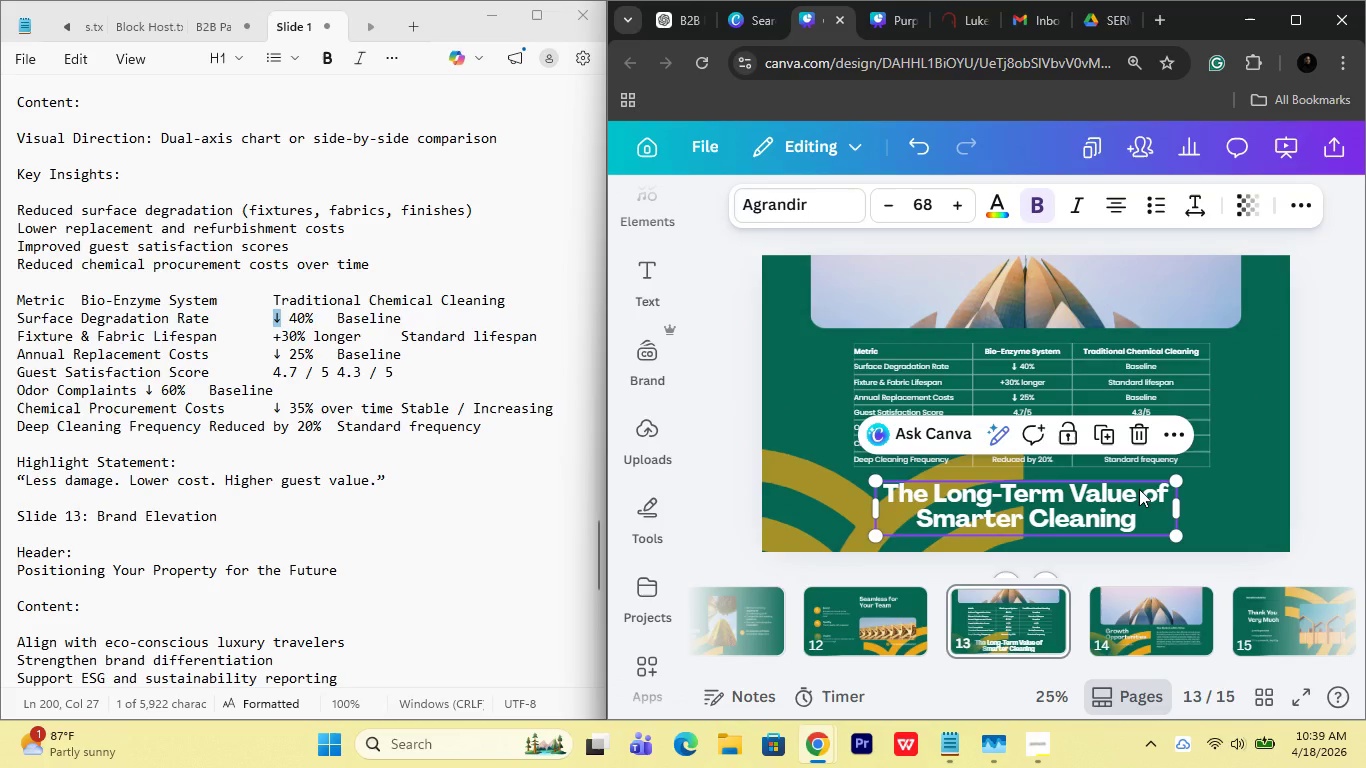 
left_click([1261, 479])
 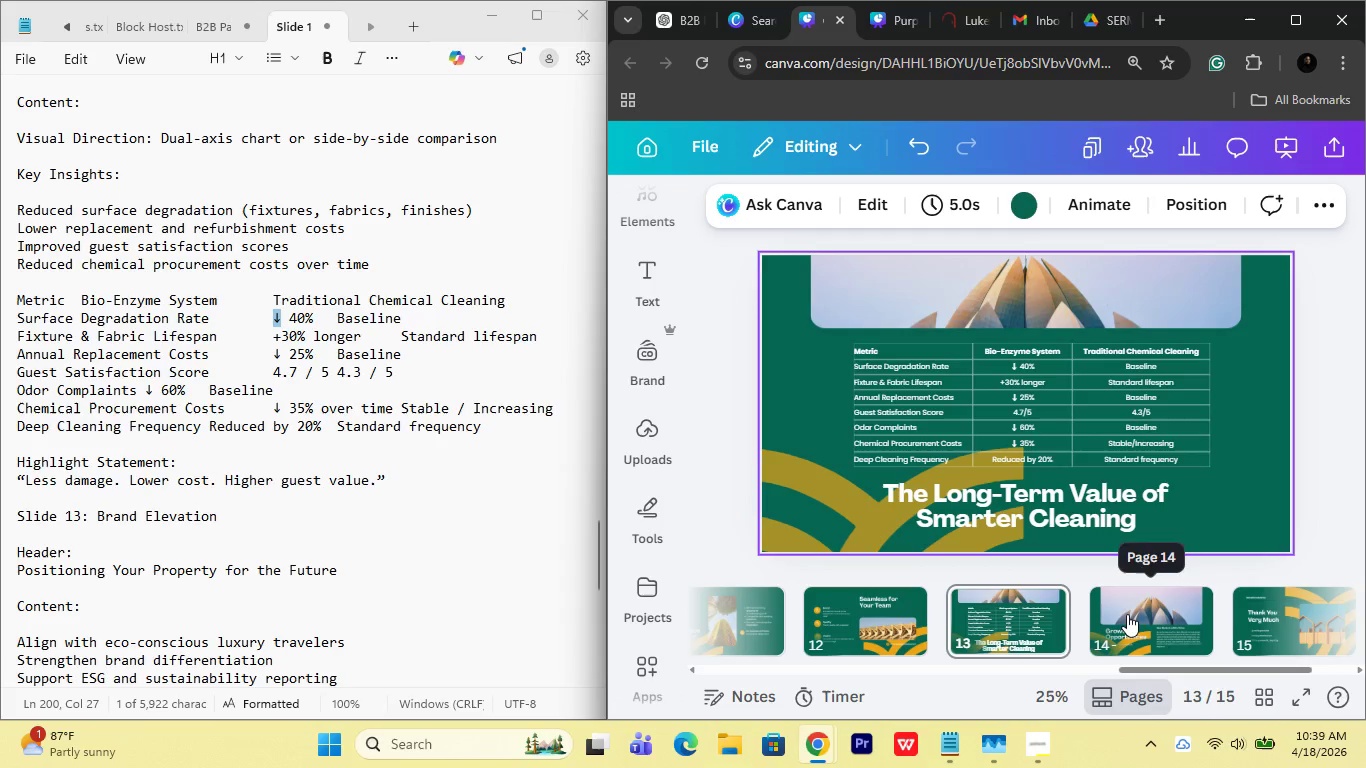 
left_click([1127, 614])
 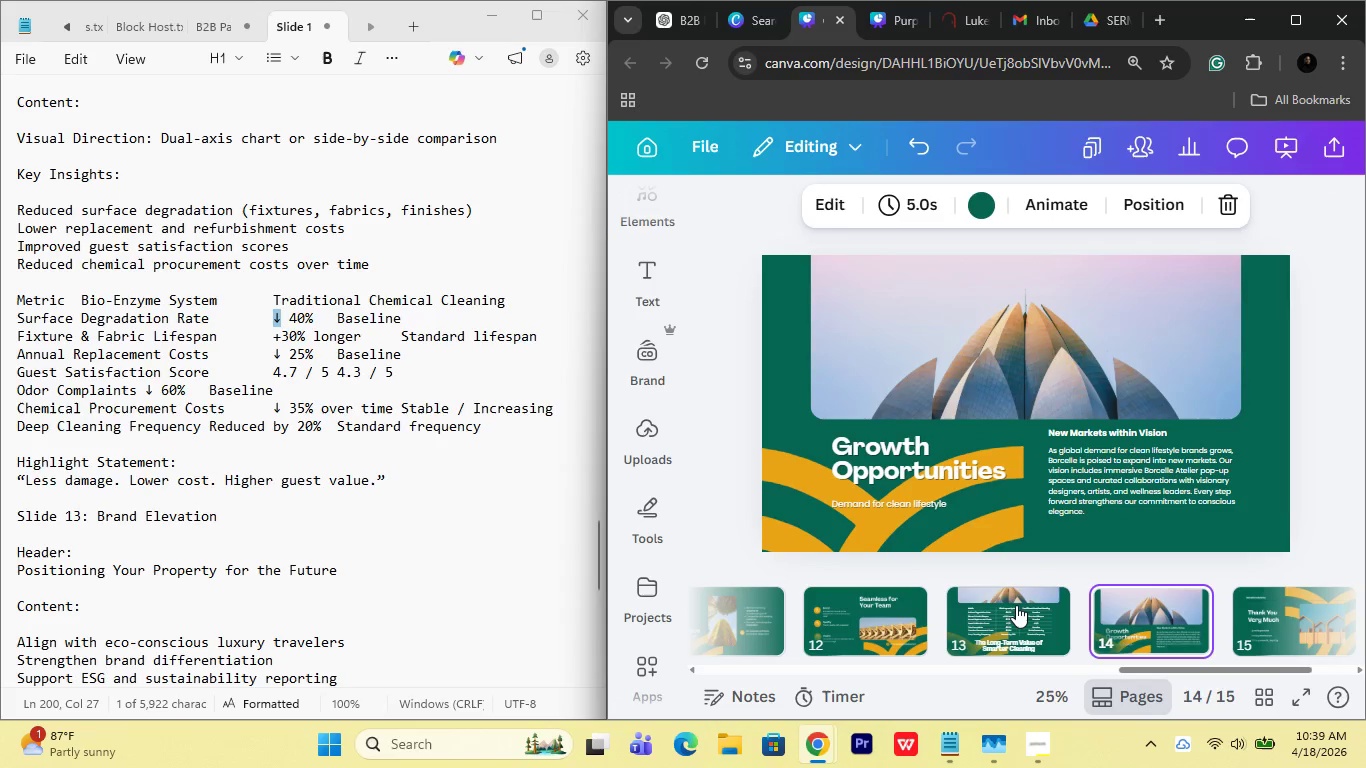 
left_click([1016, 605])
 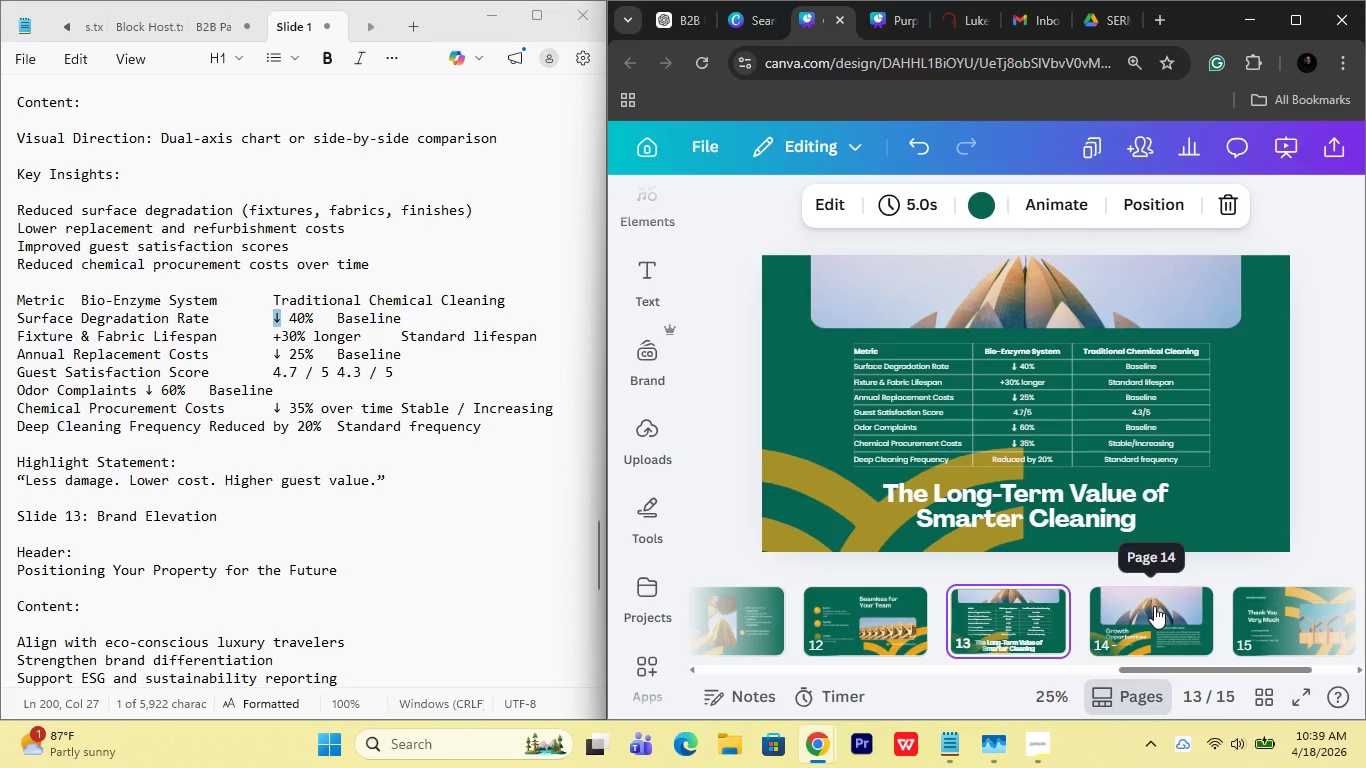 
left_click([1154, 606])
 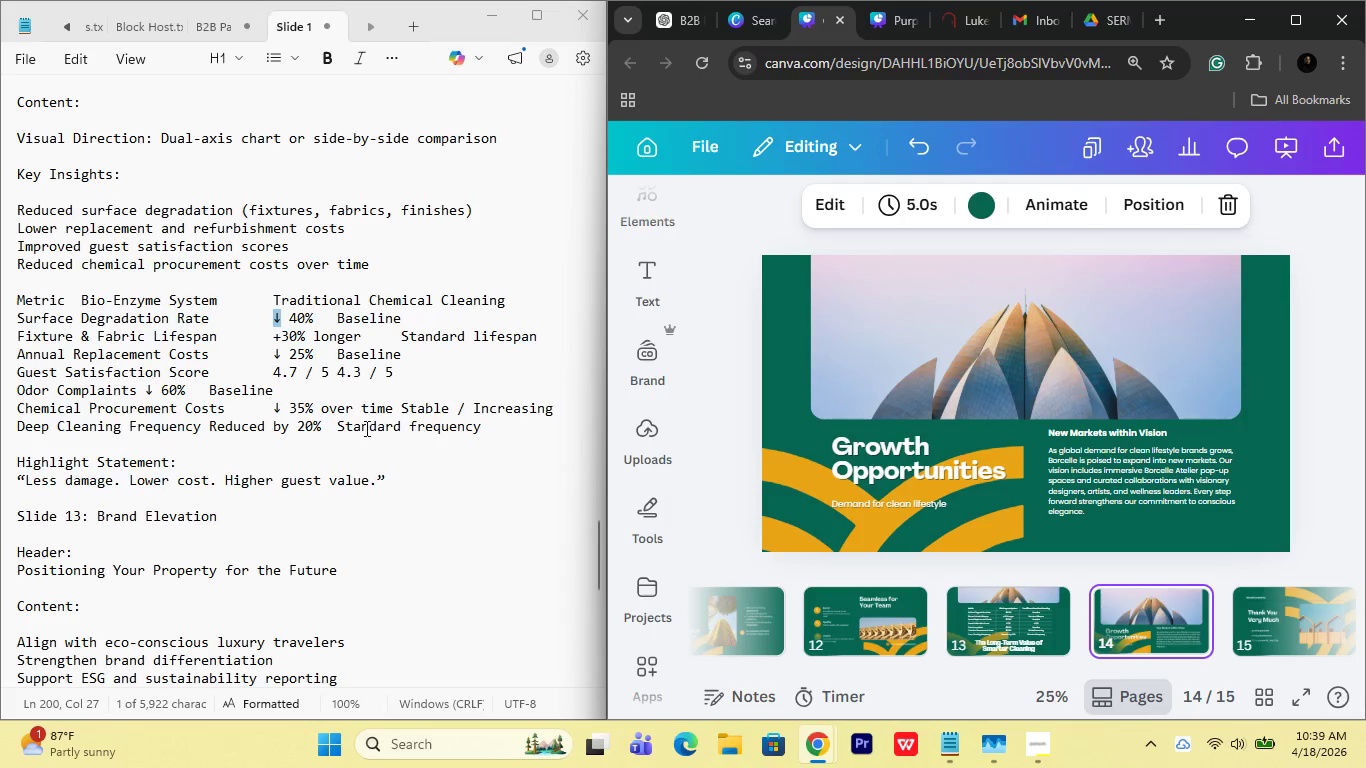 
scroll: coordinate [168, 442], scroll_direction: down, amount: 5.0
 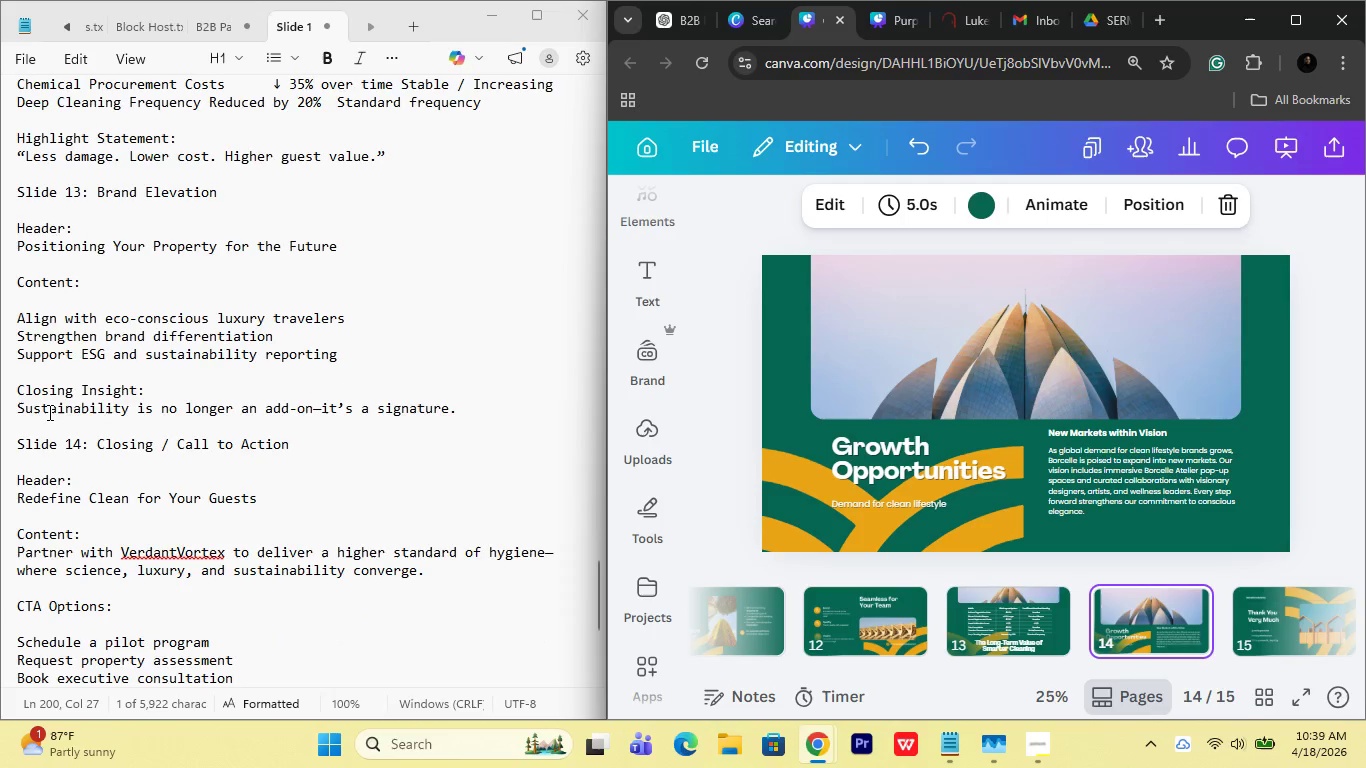 
wait(11.1)
 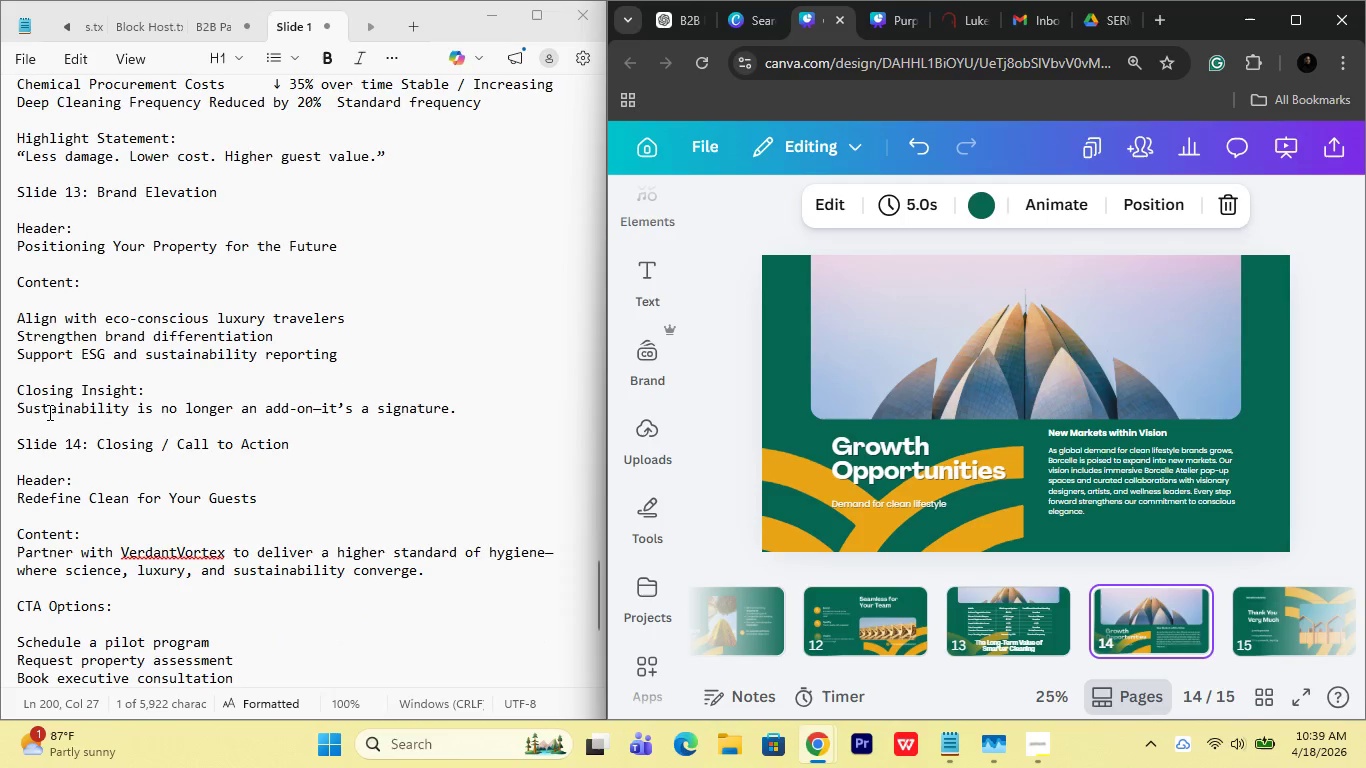 
scroll: coordinate [124, 412], scroll_direction: down, amount: 1.0
 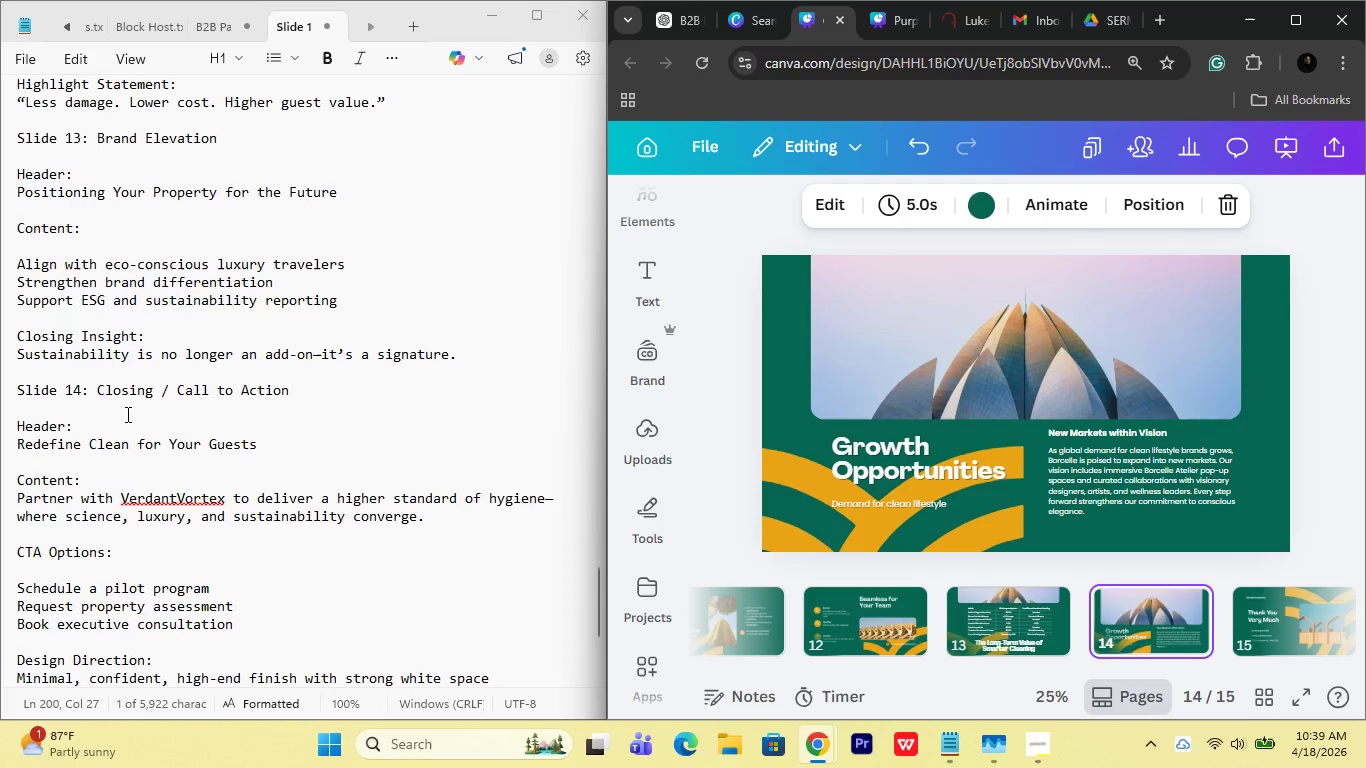 
wait(7.98)
 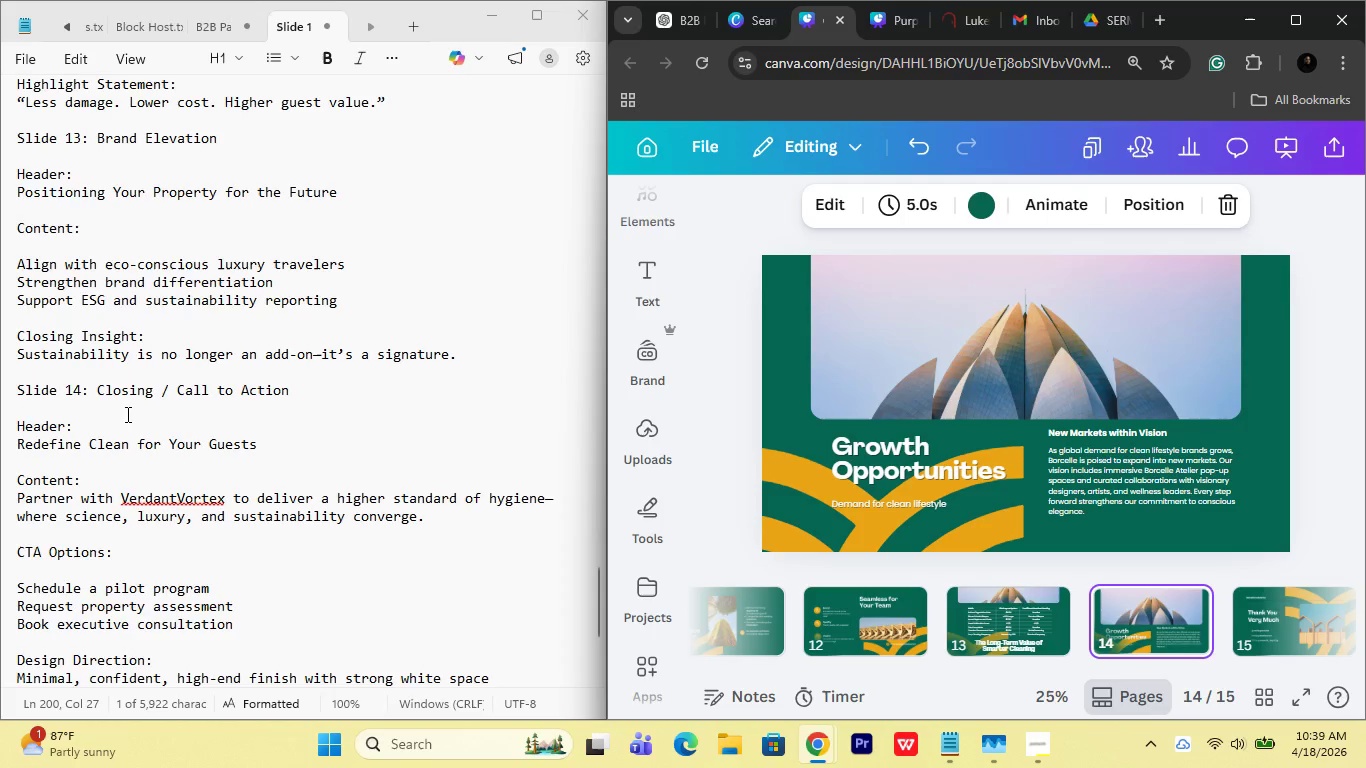 
scroll: coordinate [154, 284], scroll_direction: down, amount: 2.0
 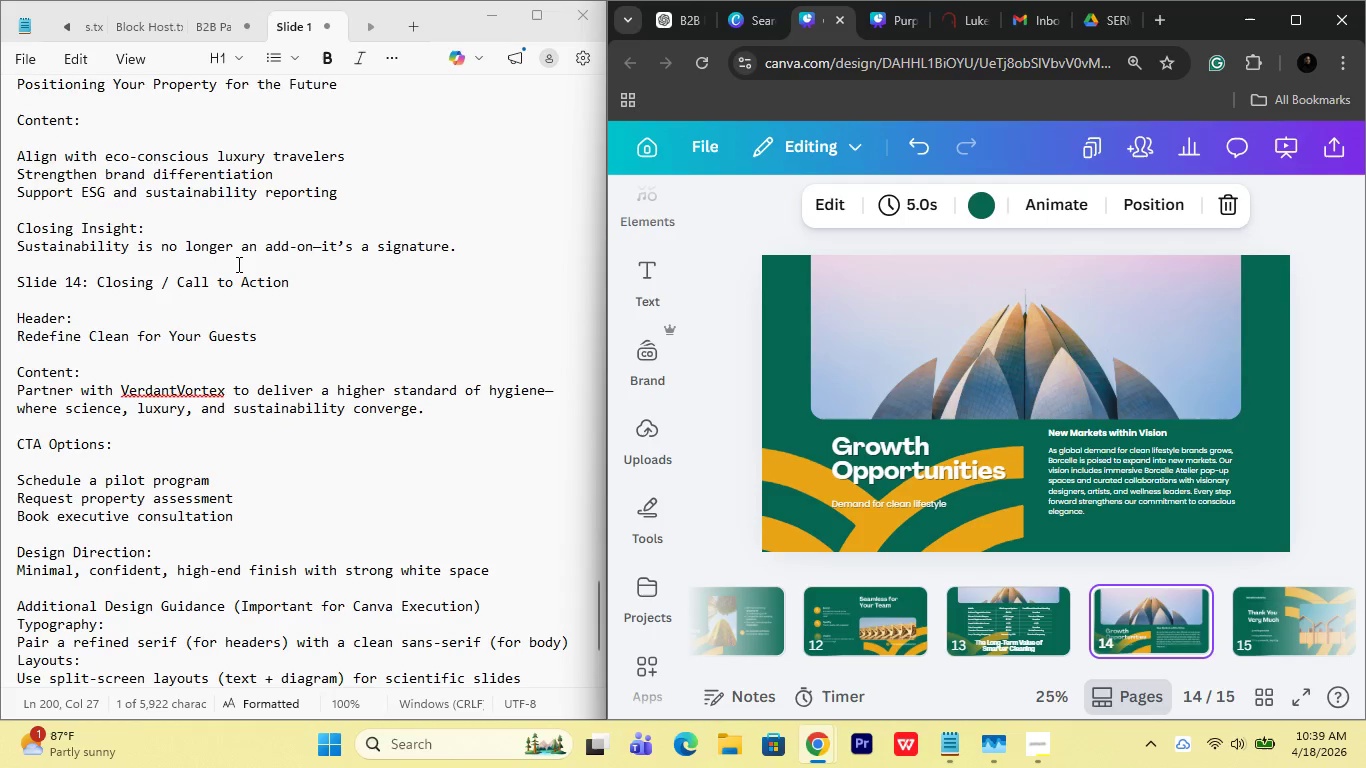 
scroll: coordinate [296, 251], scroll_direction: up, amount: 1.0
 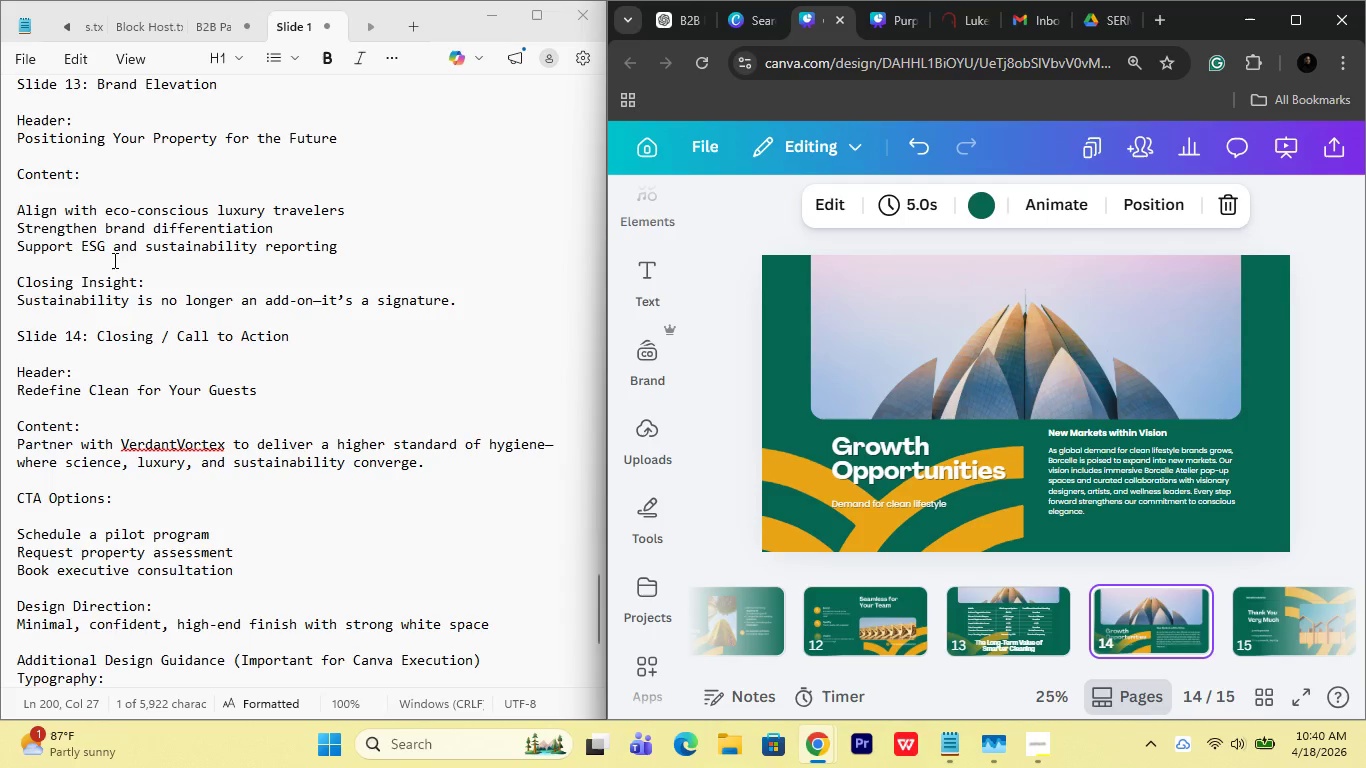 
wait(31.44)
 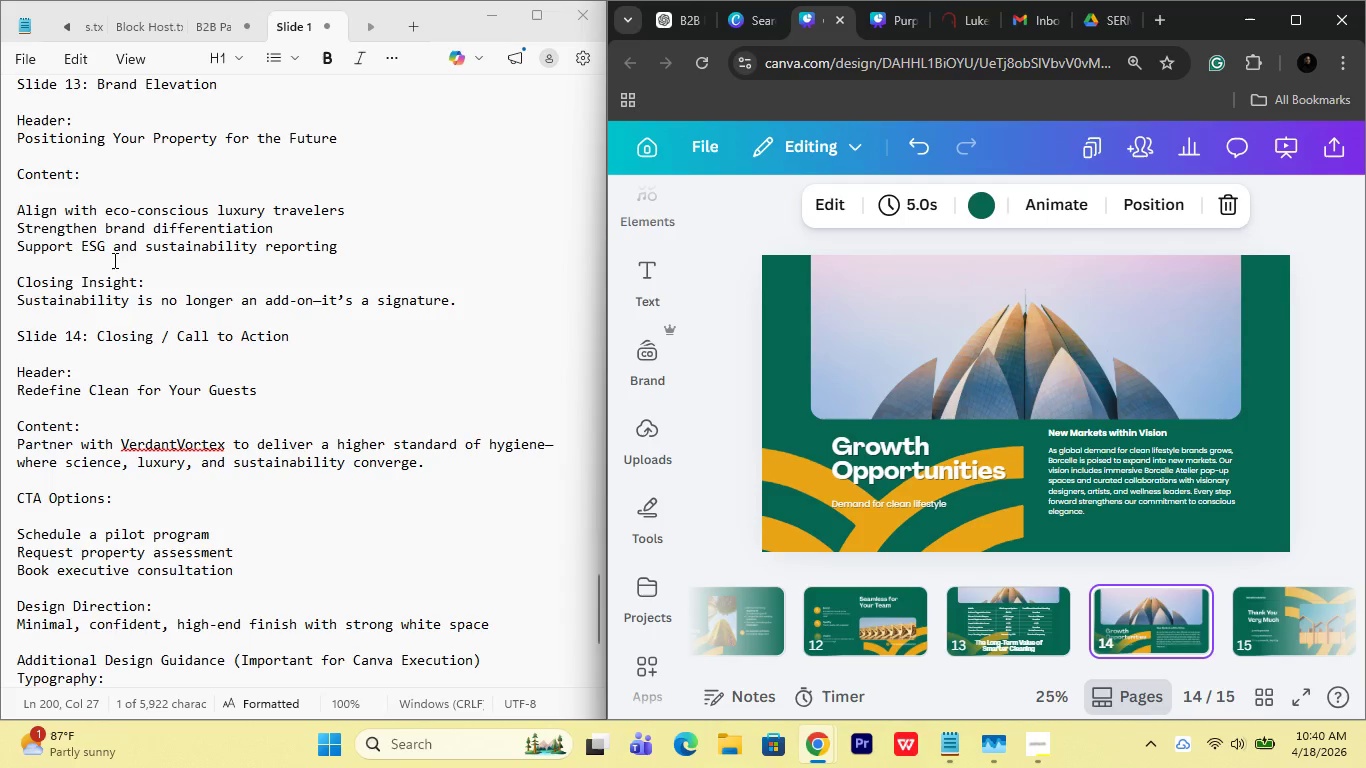 
scroll: coordinate [69, 556], scroll_direction: up, amount: 1.0
 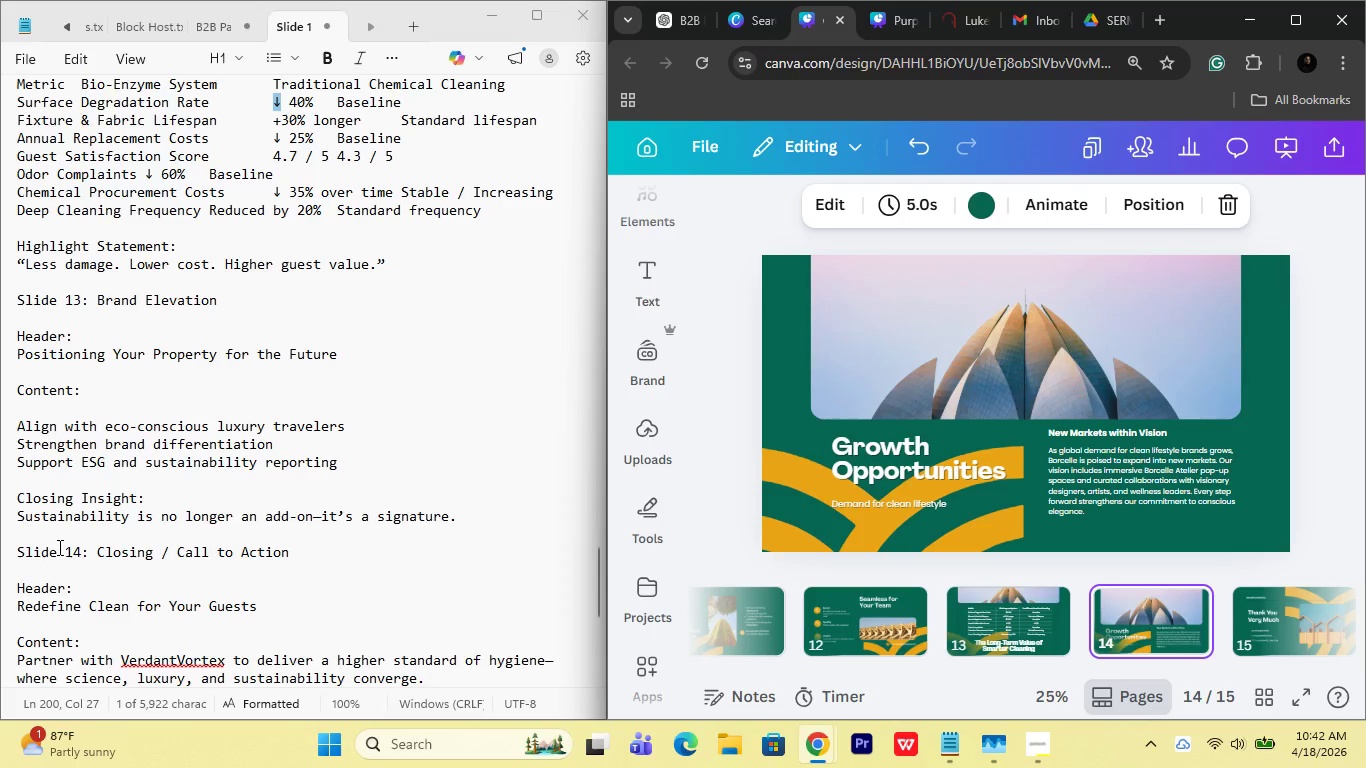 
wait(131.78)
 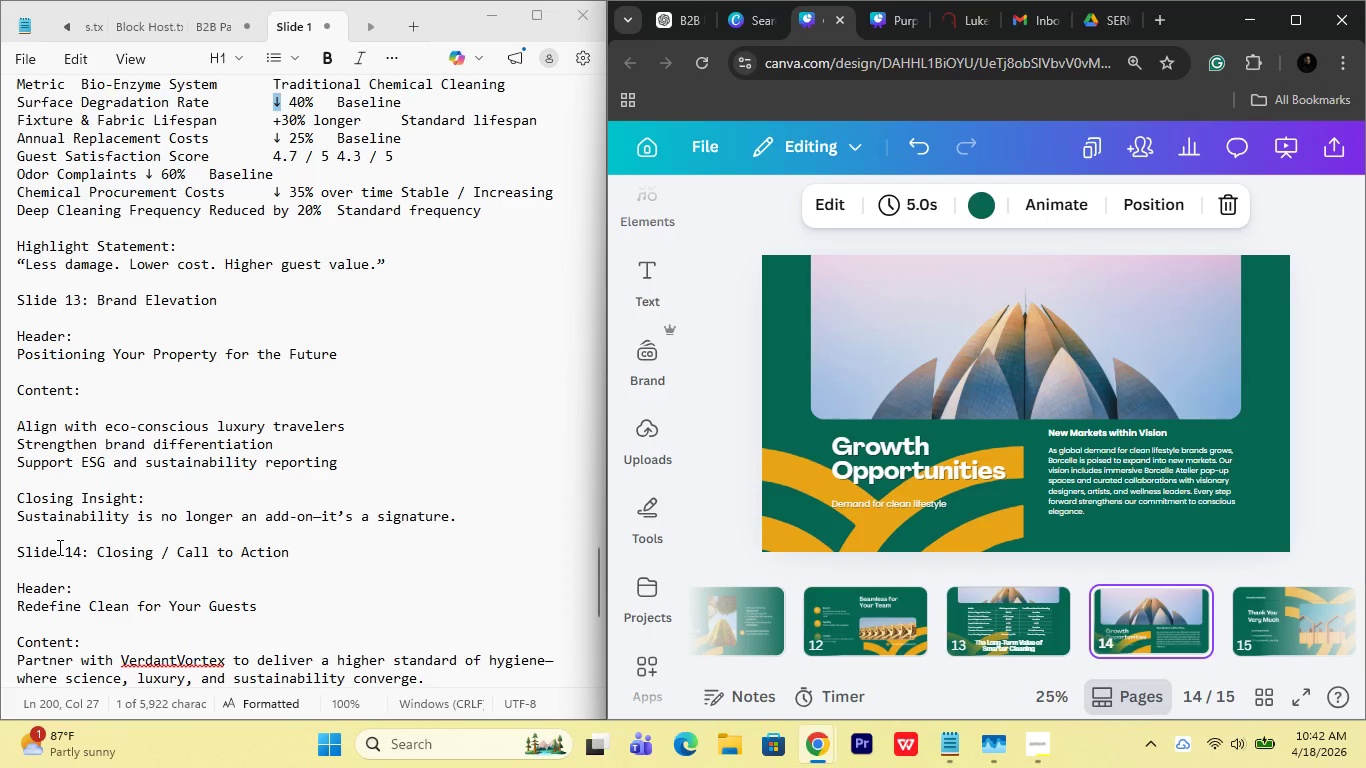 
scroll: coordinate [105, 300], scroll_direction: down, amount: 2.0
 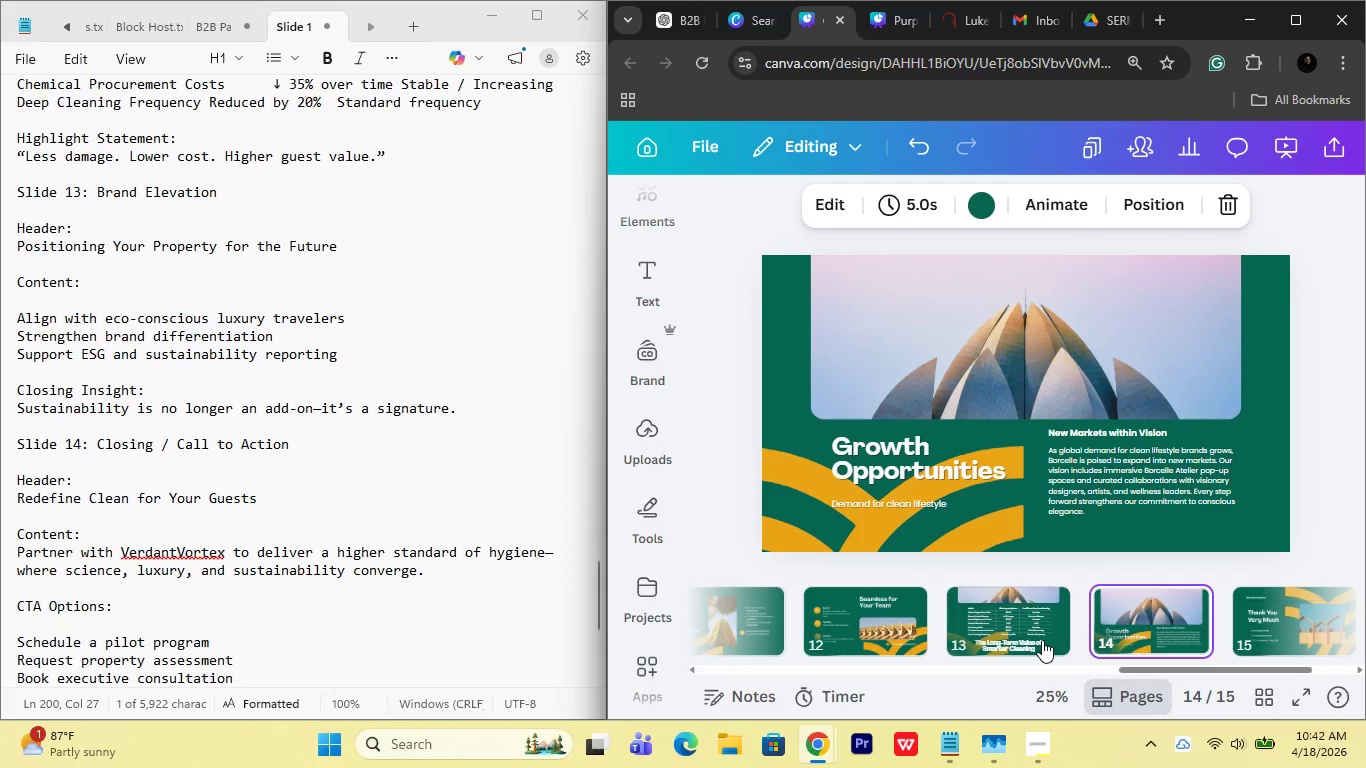 
double_click([1112, 630])
 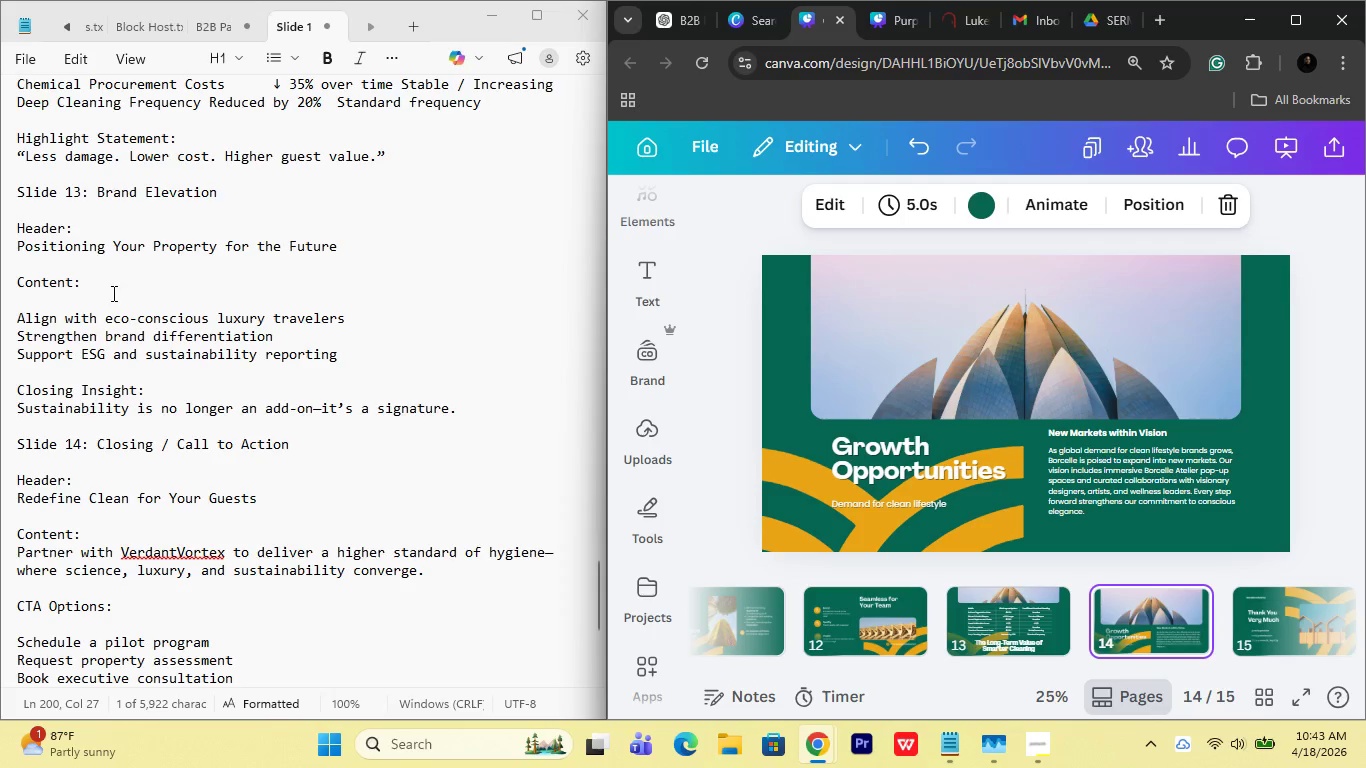 
wait(54.83)
 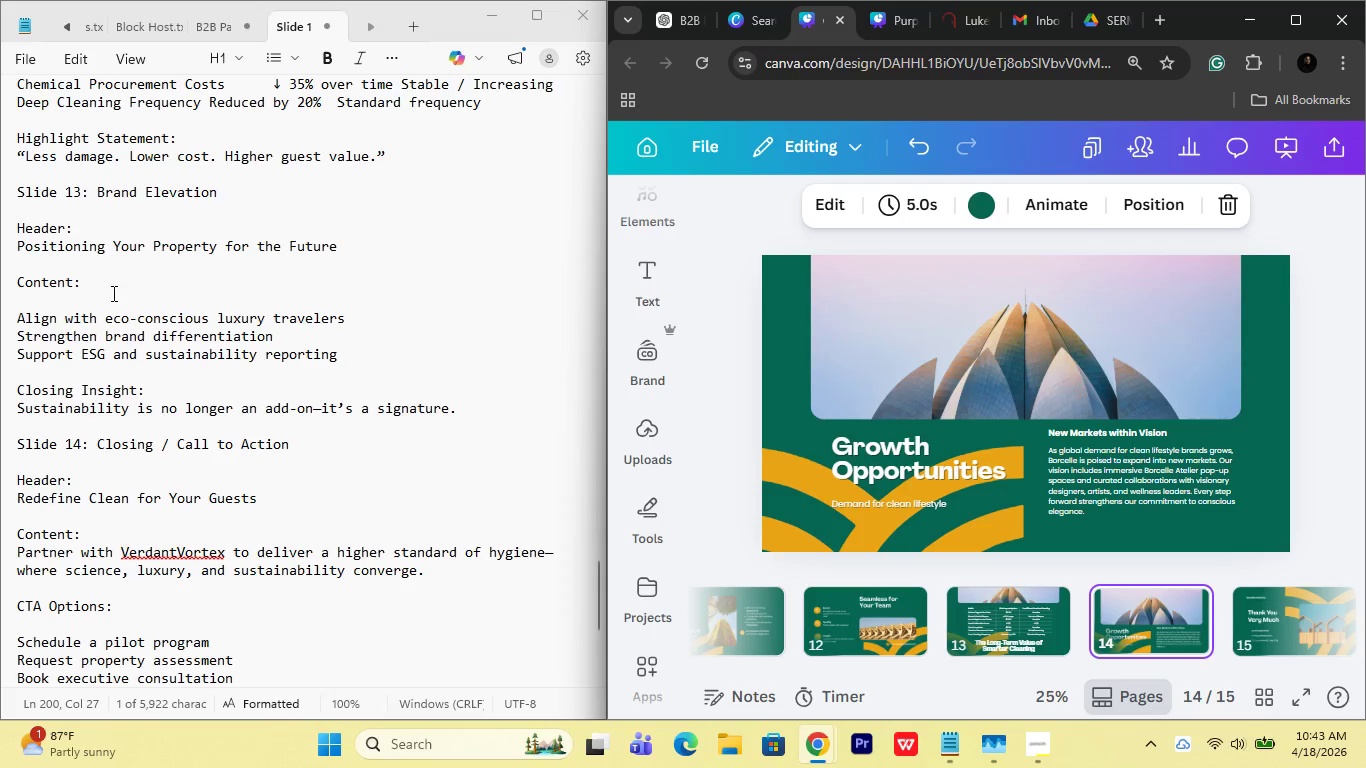 
left_click([831, 597])
 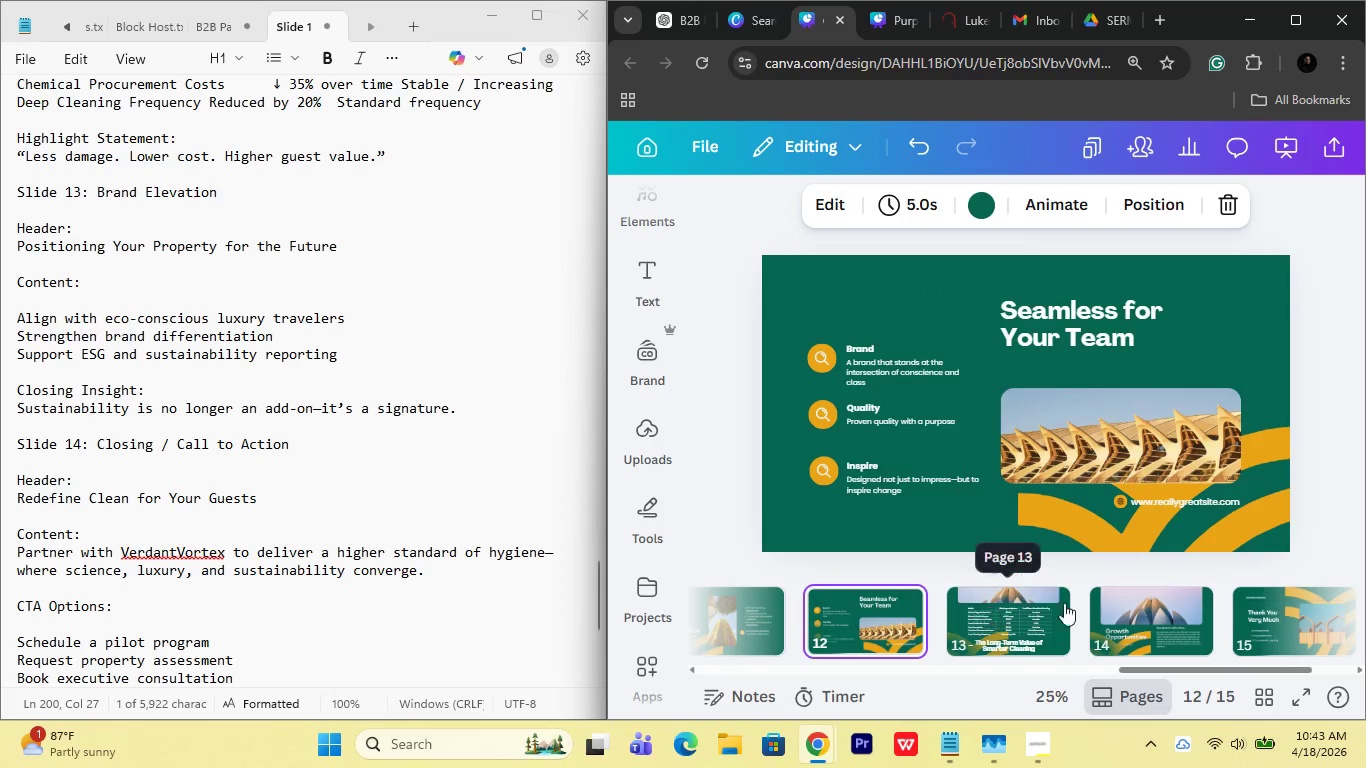 
mouse_move([1095, 597])
 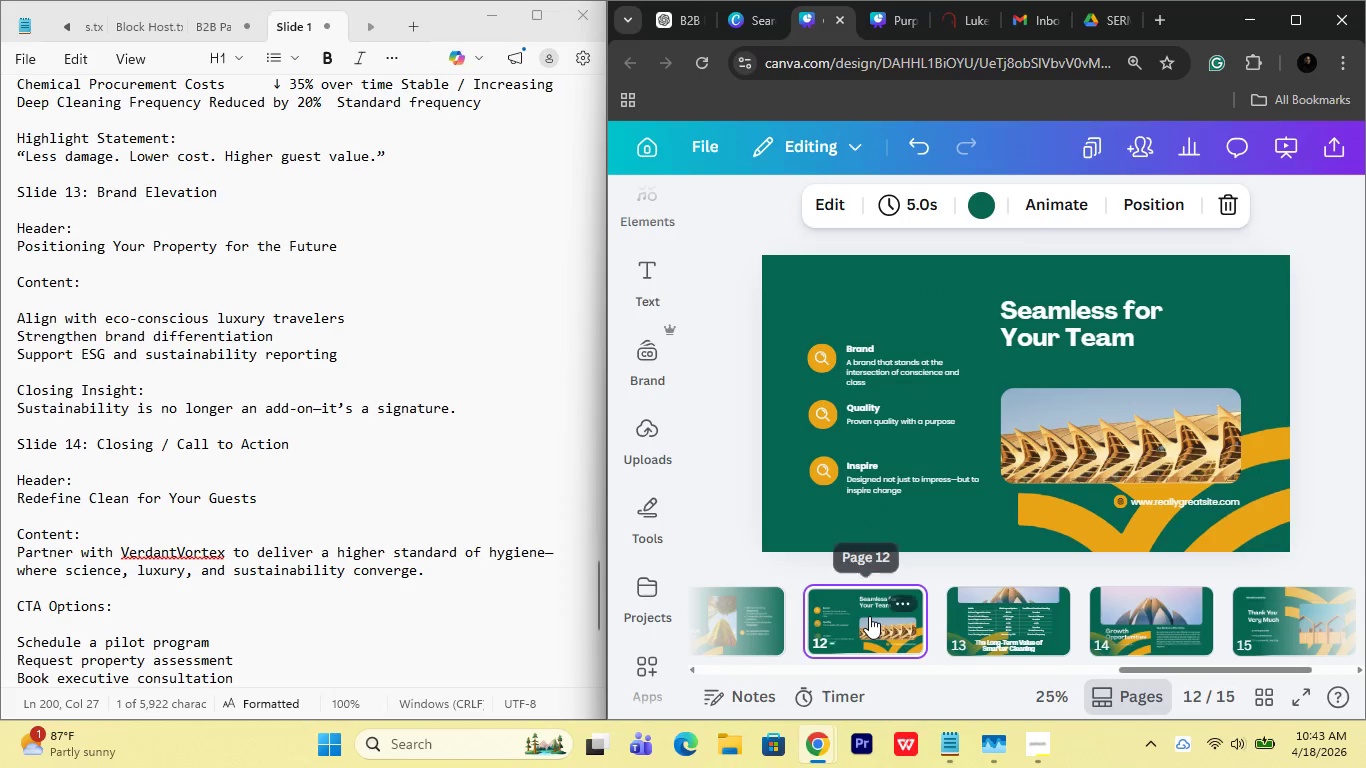 
scroll: coordinate [869, 616], scroll_direction: up, amount: 1.0
 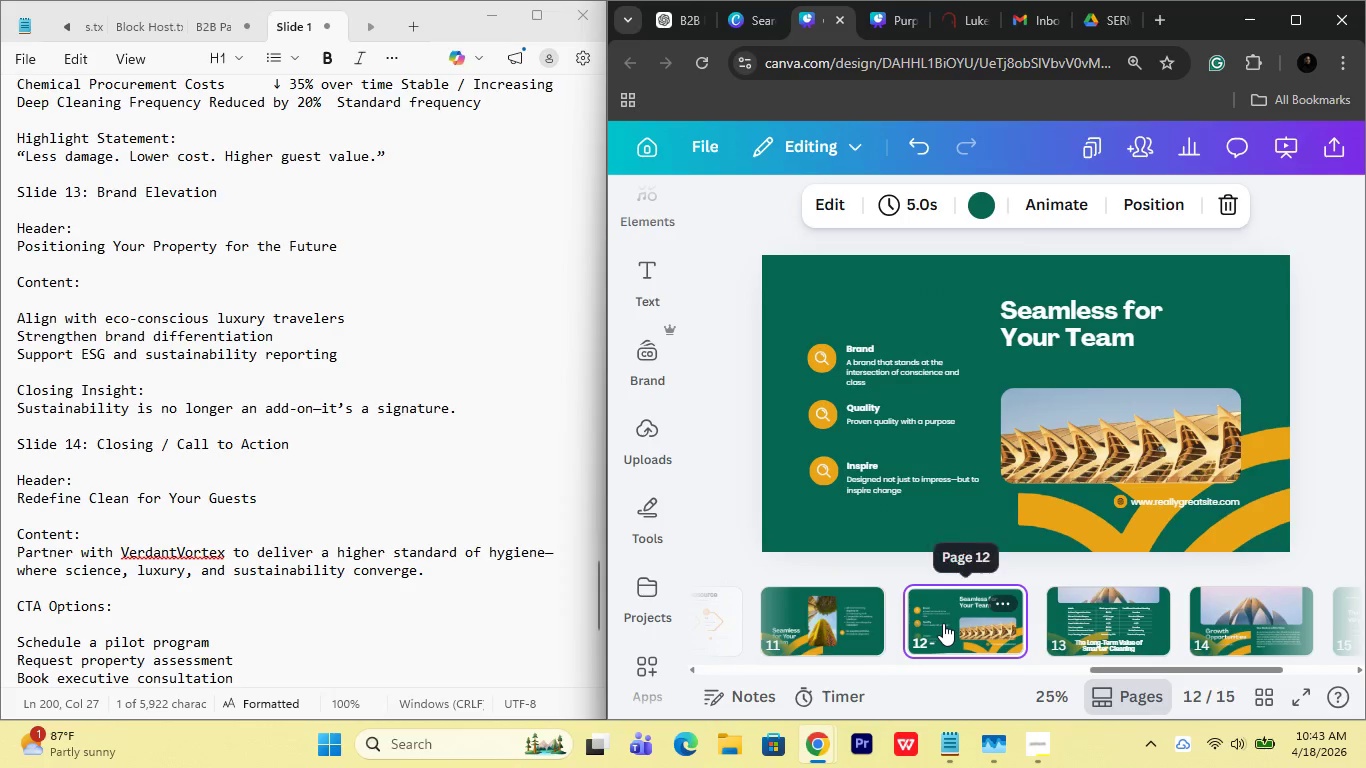 
left_click_drag(start_coordinate=[943, 623], to_coordinate=[1160, 621])
 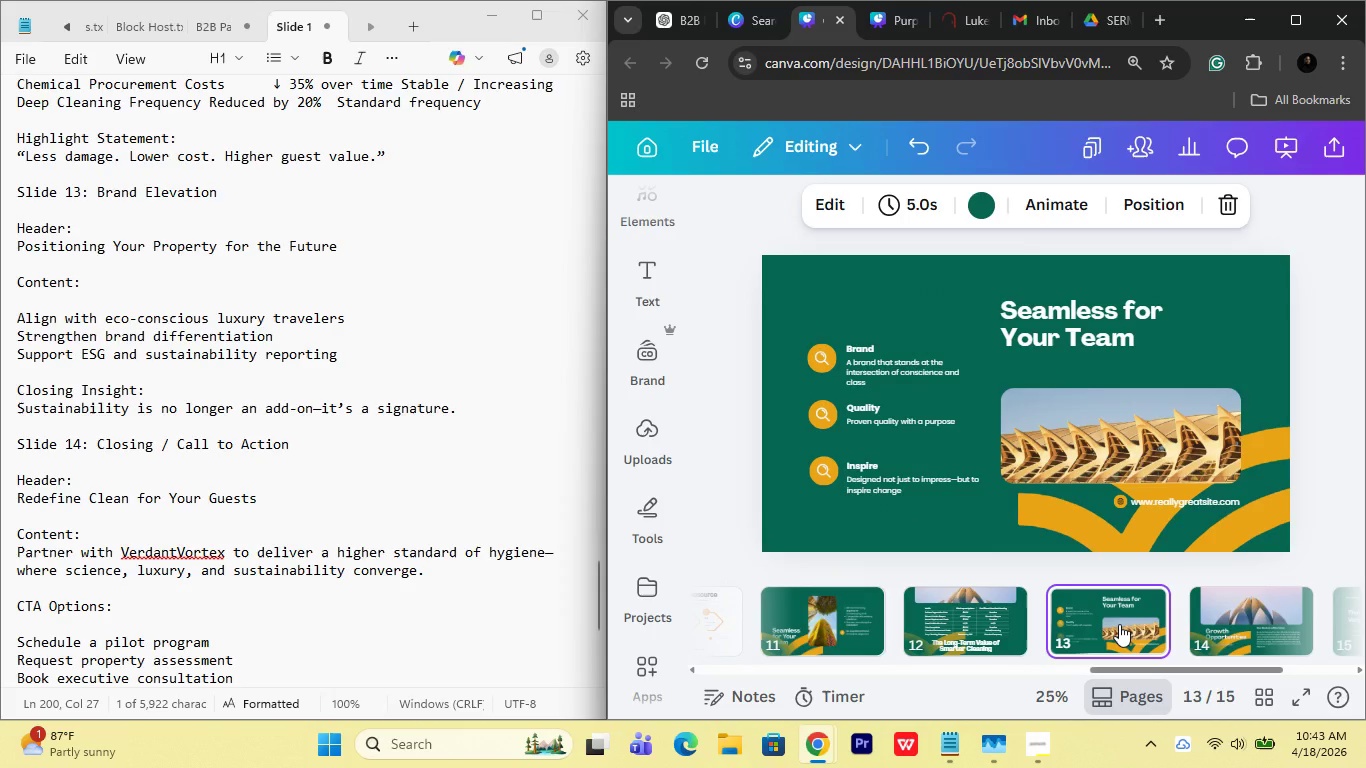 
left_click([1119, 624])
 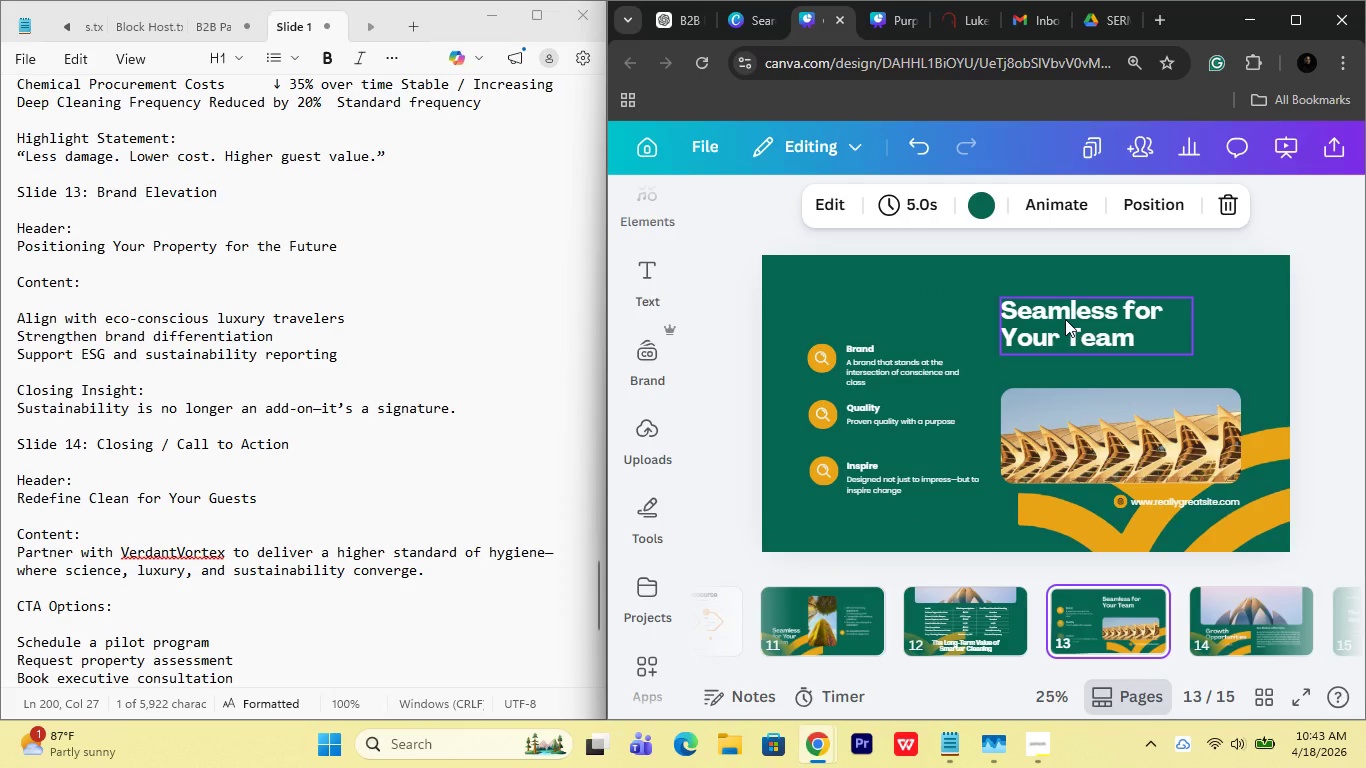 
double_click([1065, 319])
 